 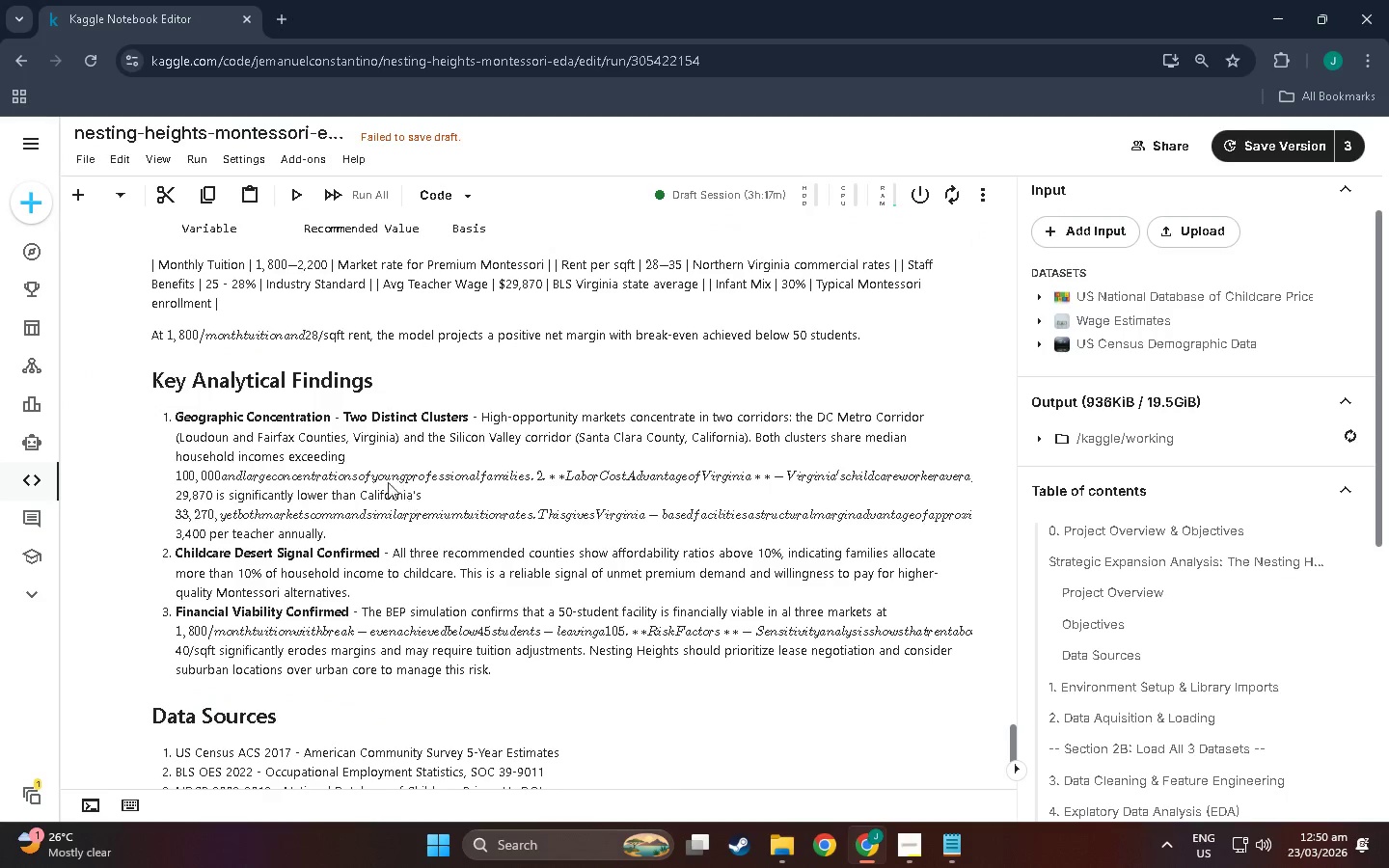 
scroll: coordinate [288, 489], scroll_direction: down, amount: 2.0
 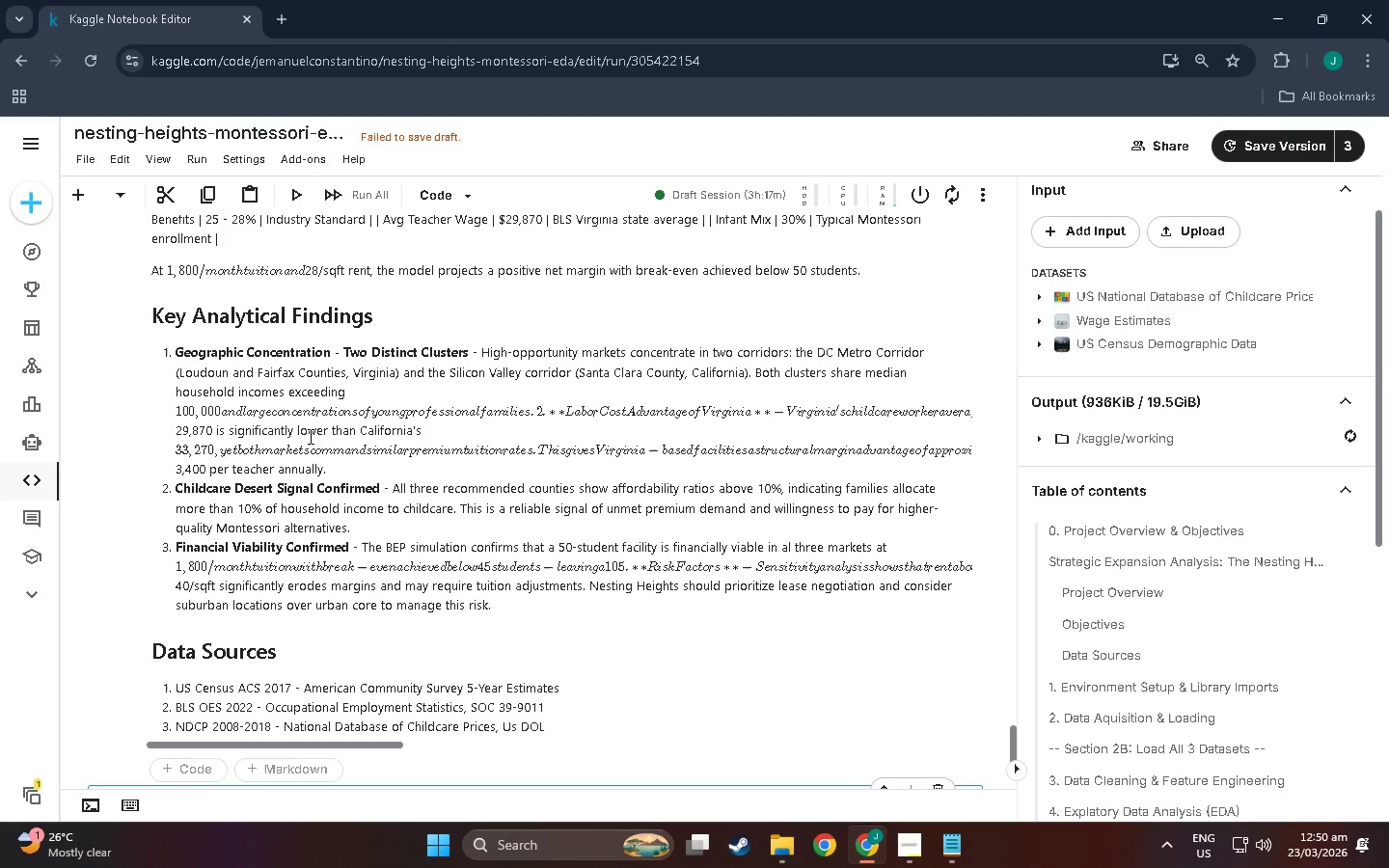 
left_click([314, 435])
 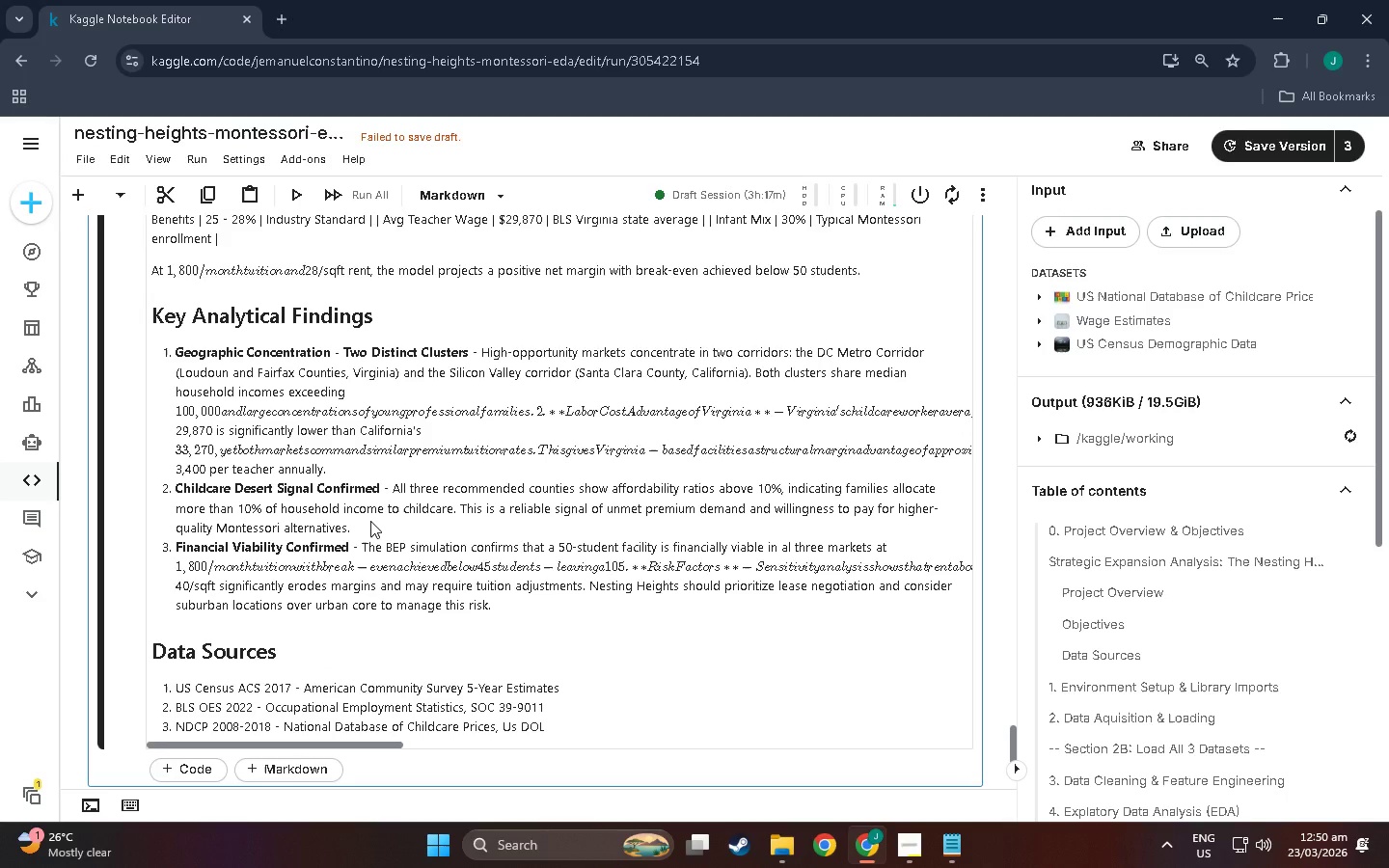 
scroll: coordinate [370, 521], scroll_direction: down, amount: 1.0
 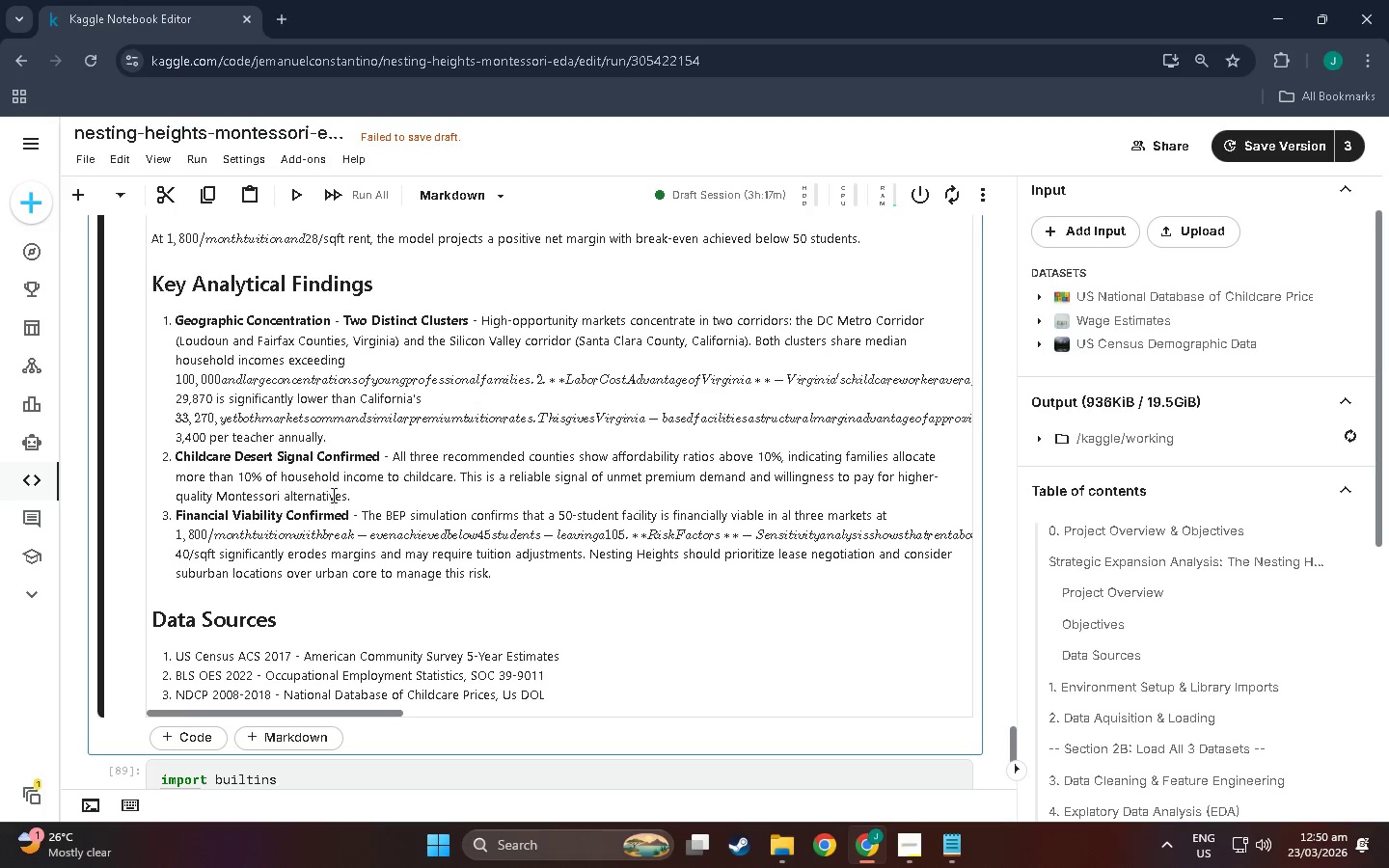 
double_click([332, 495])
 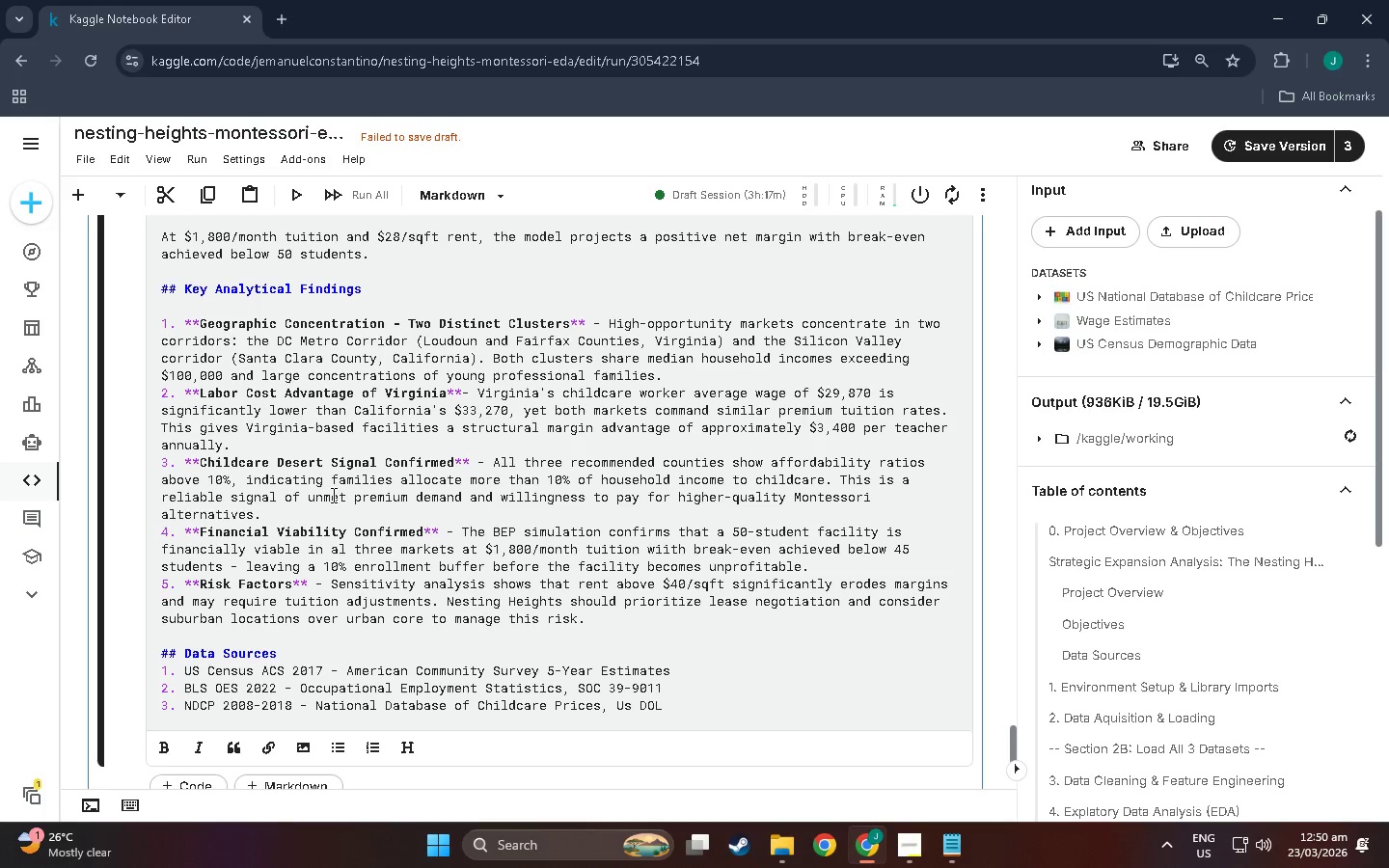 
left_click([341, 492])
 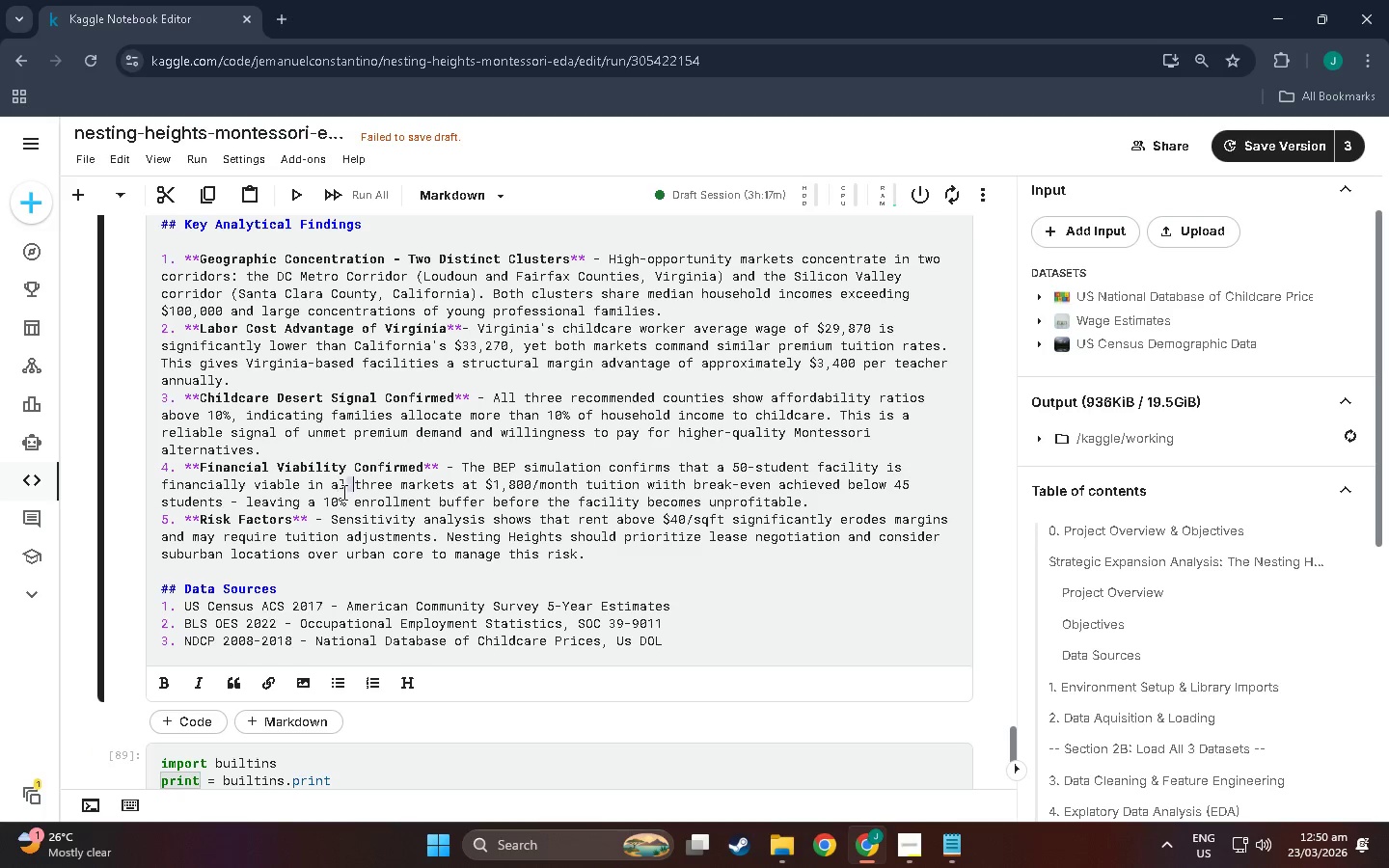 
scroll: coordinate [334, 497], scroll_direction: down, amount: 2.0
 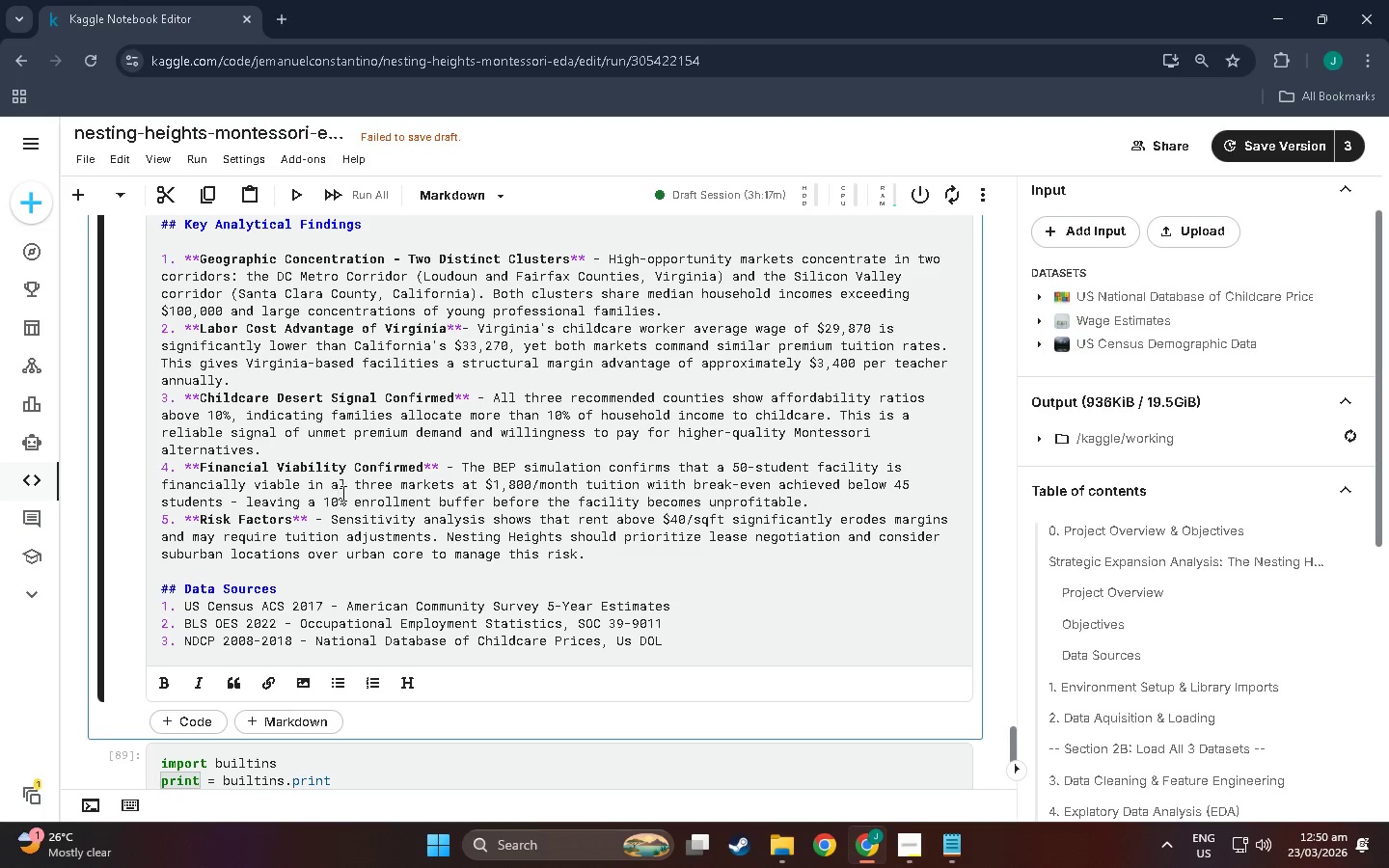 
double_click([342, 492])
 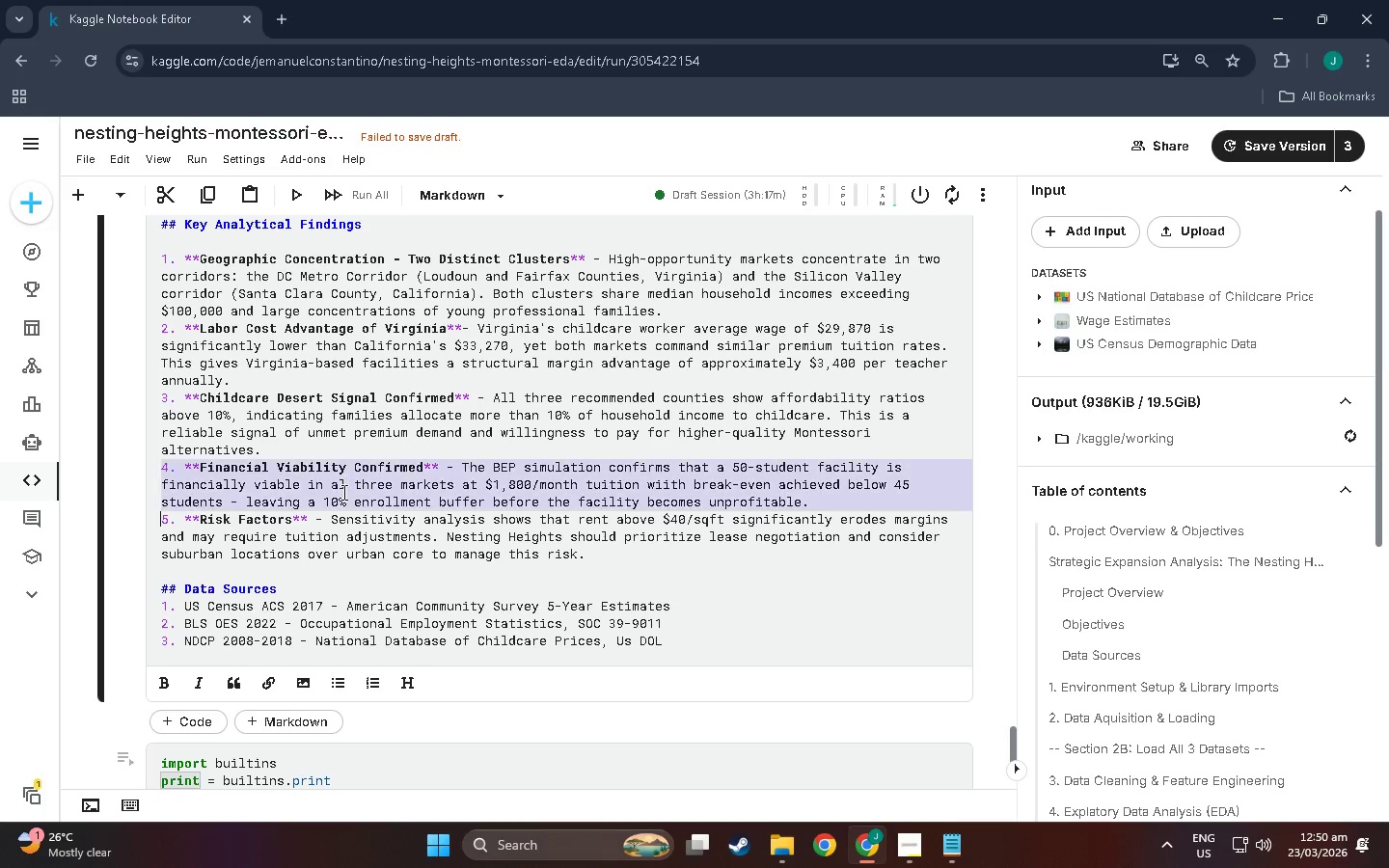 
triple_click([342, 492])
 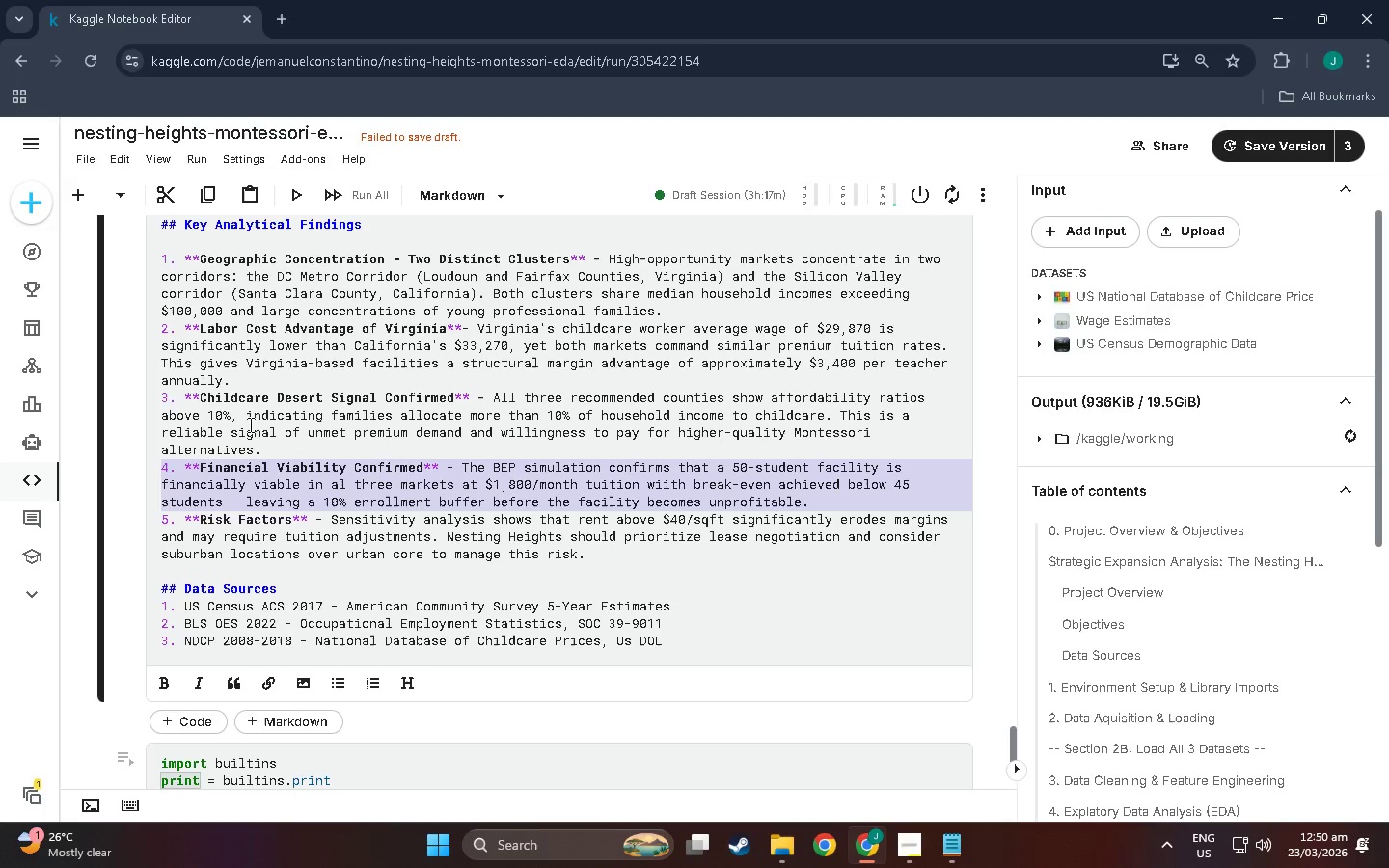 
left_click([248, 409])
 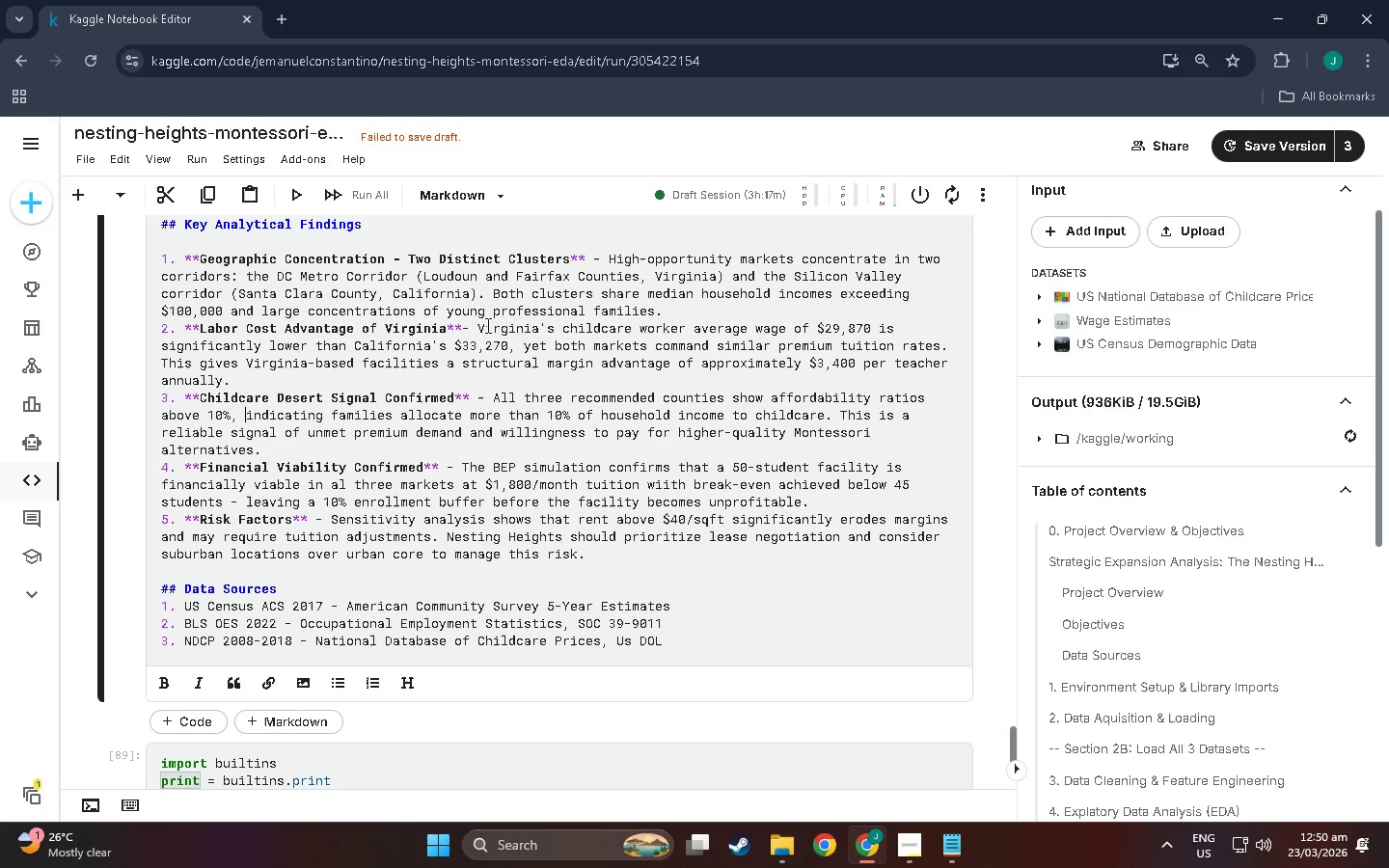 
left_click([486, 325])
 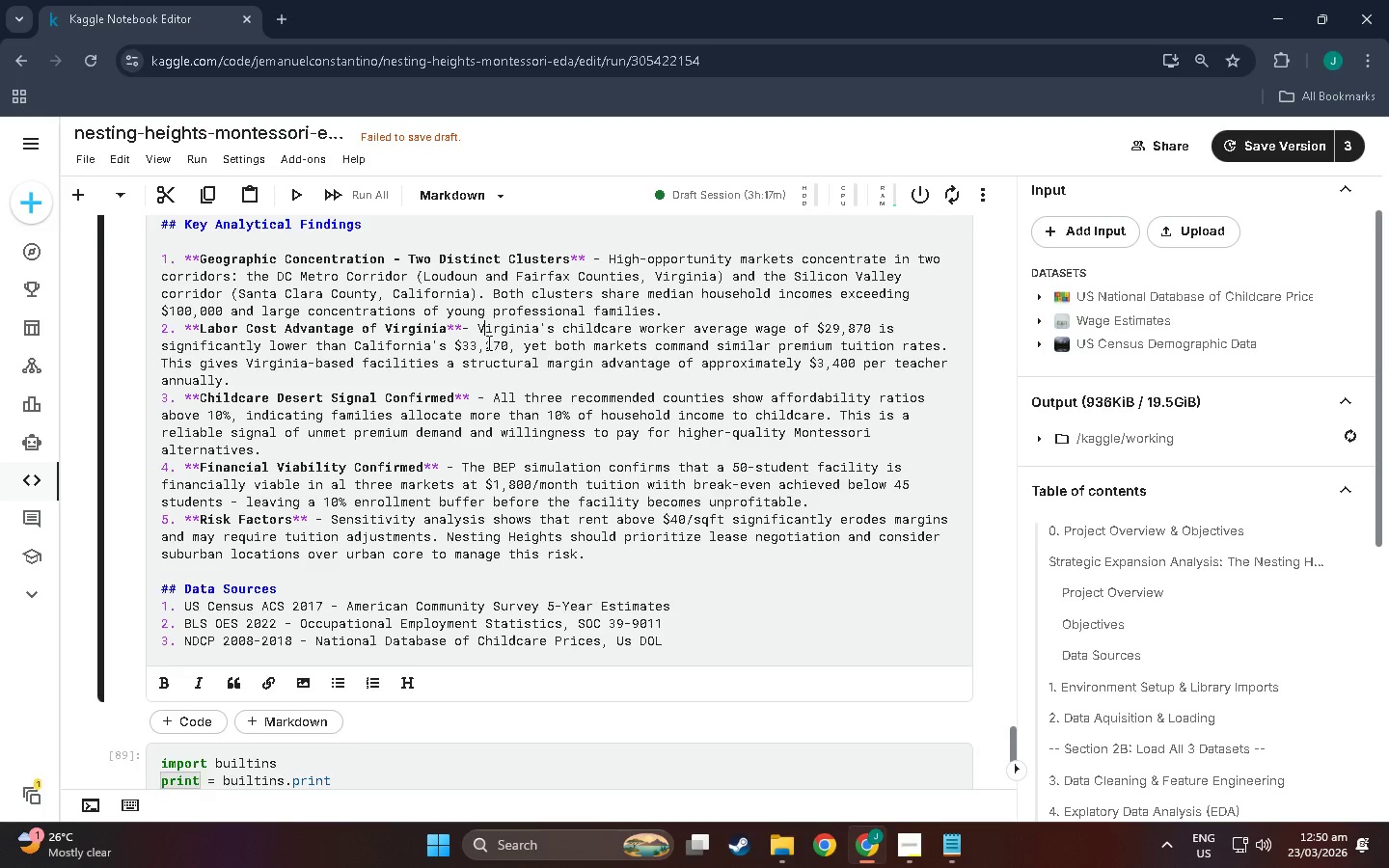 
scroll: coordinate [488, 354], scroll_direction: up, amount: 3.0
 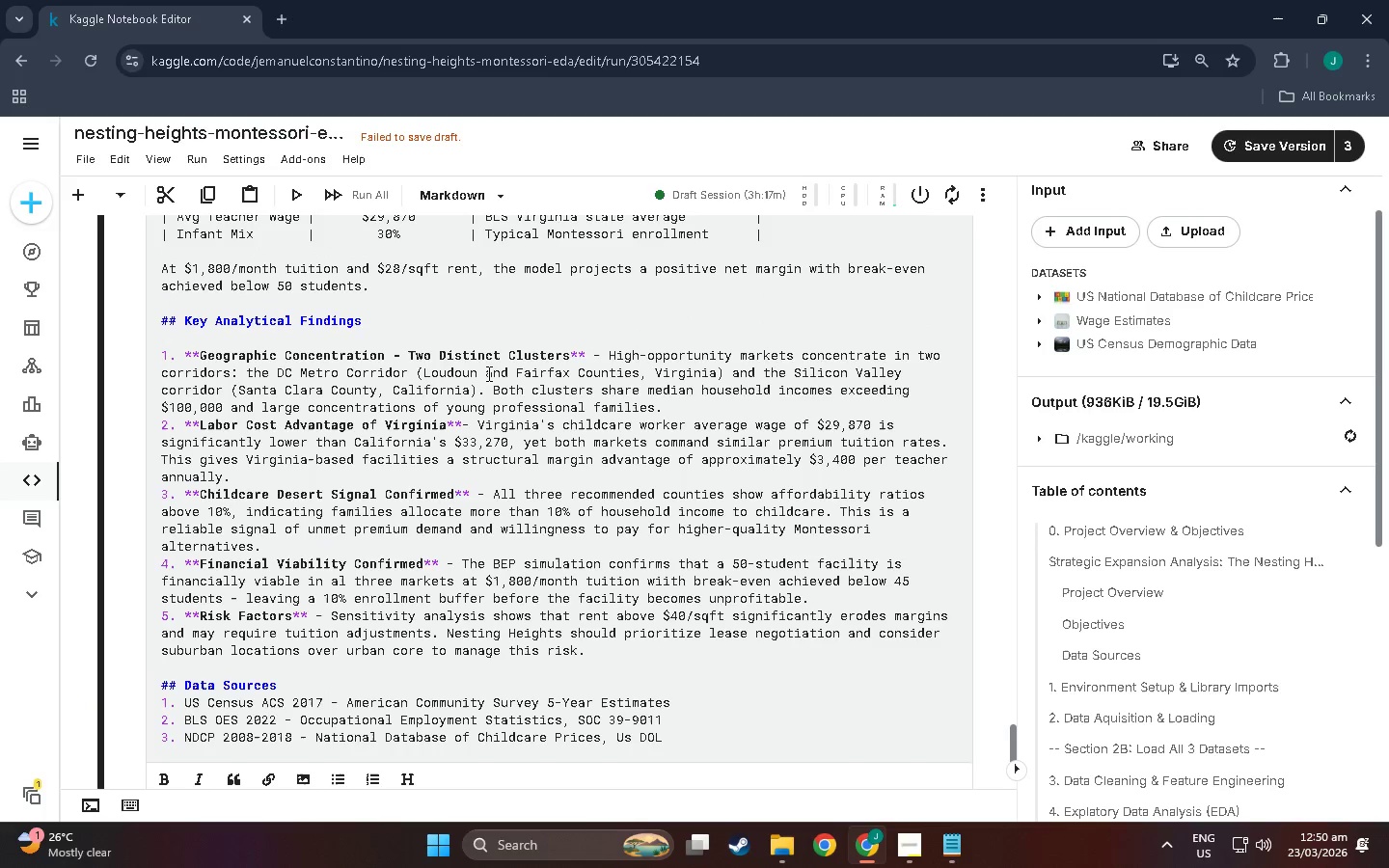 
key(Shift+Enter)
 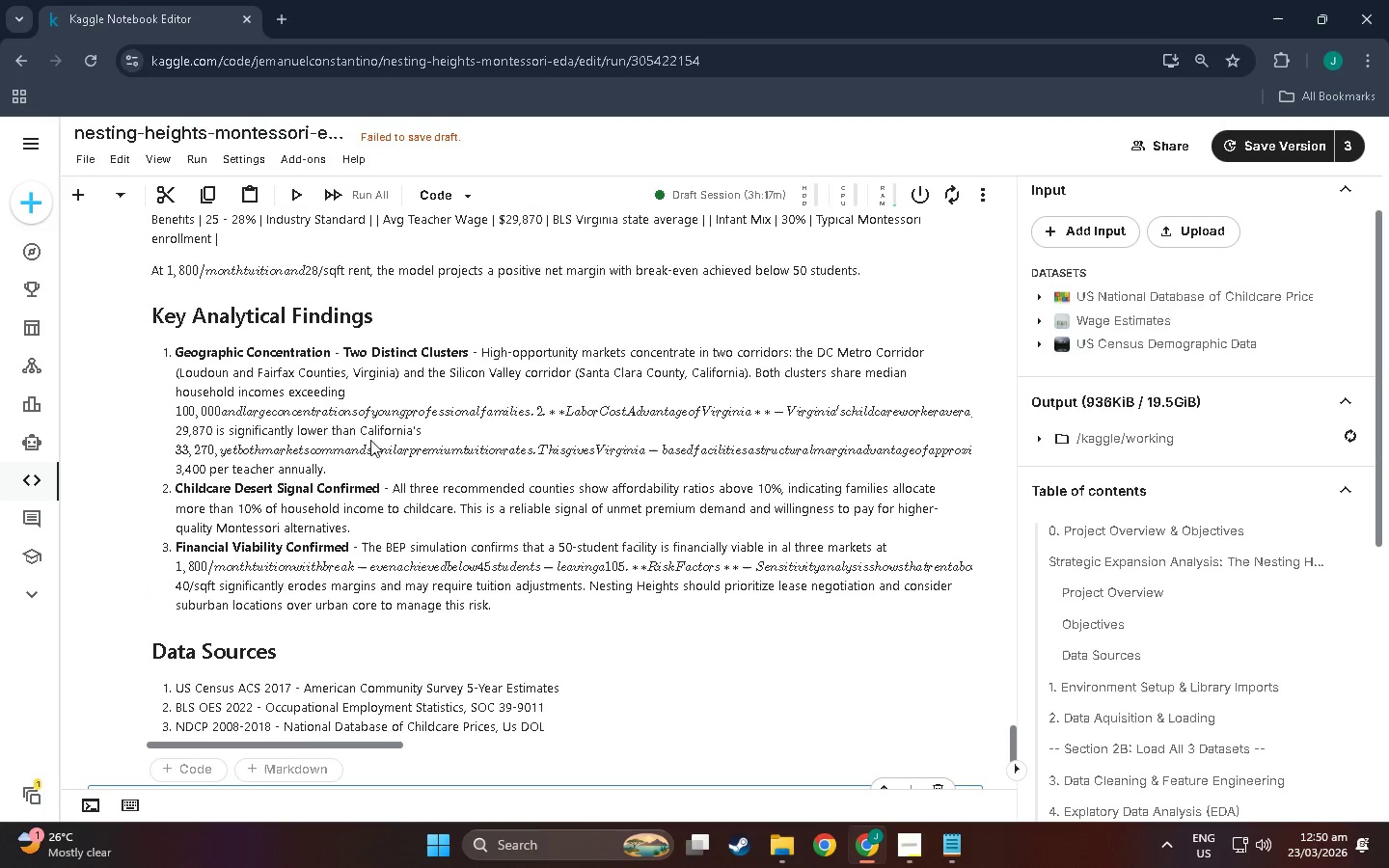 
scroll: coordinate [498, 448], scroll_direction: up, amount: 2.0
 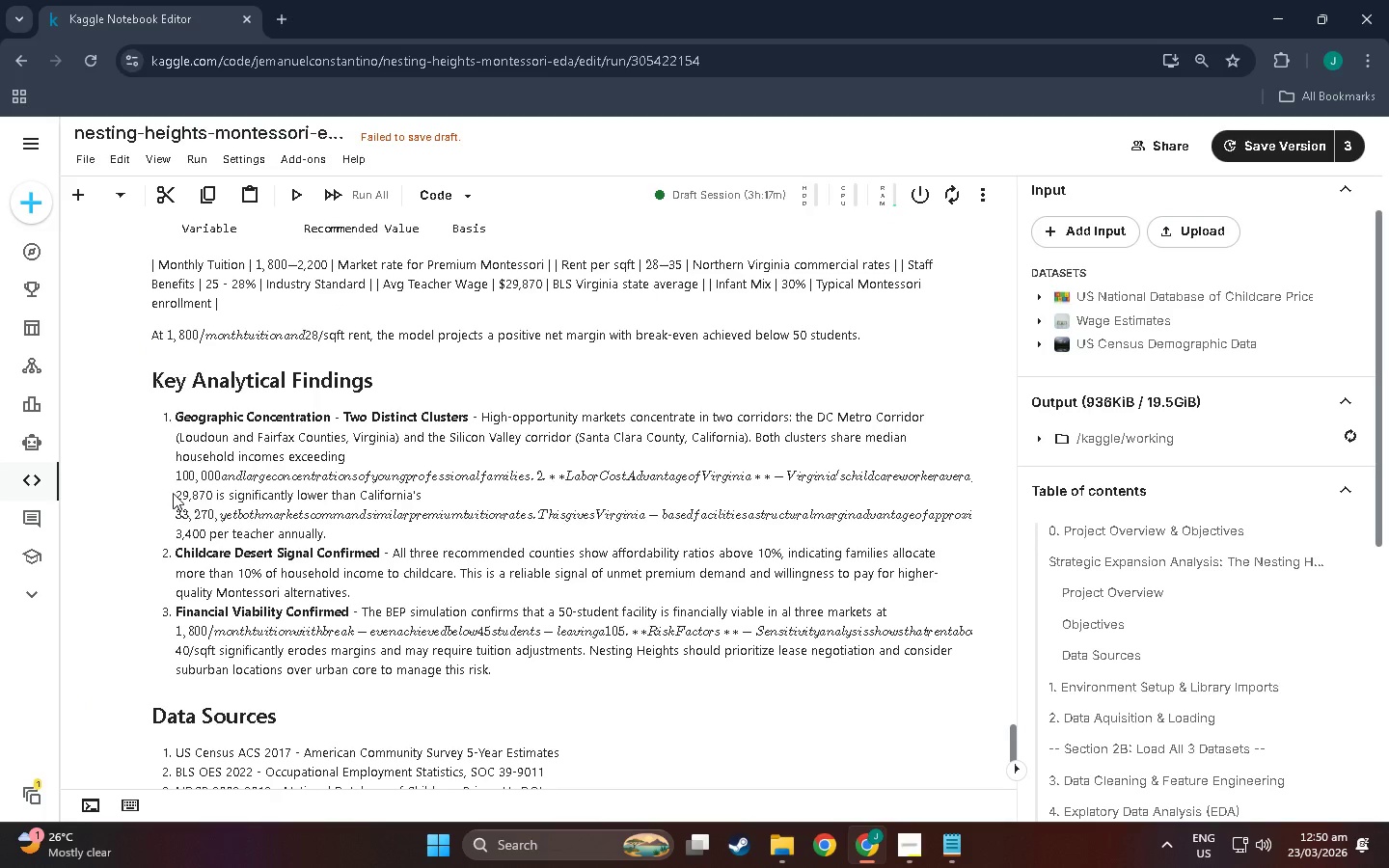 
left_click_drag(start_coordinate=[444, 523], to_coordinate=[466, 574])
 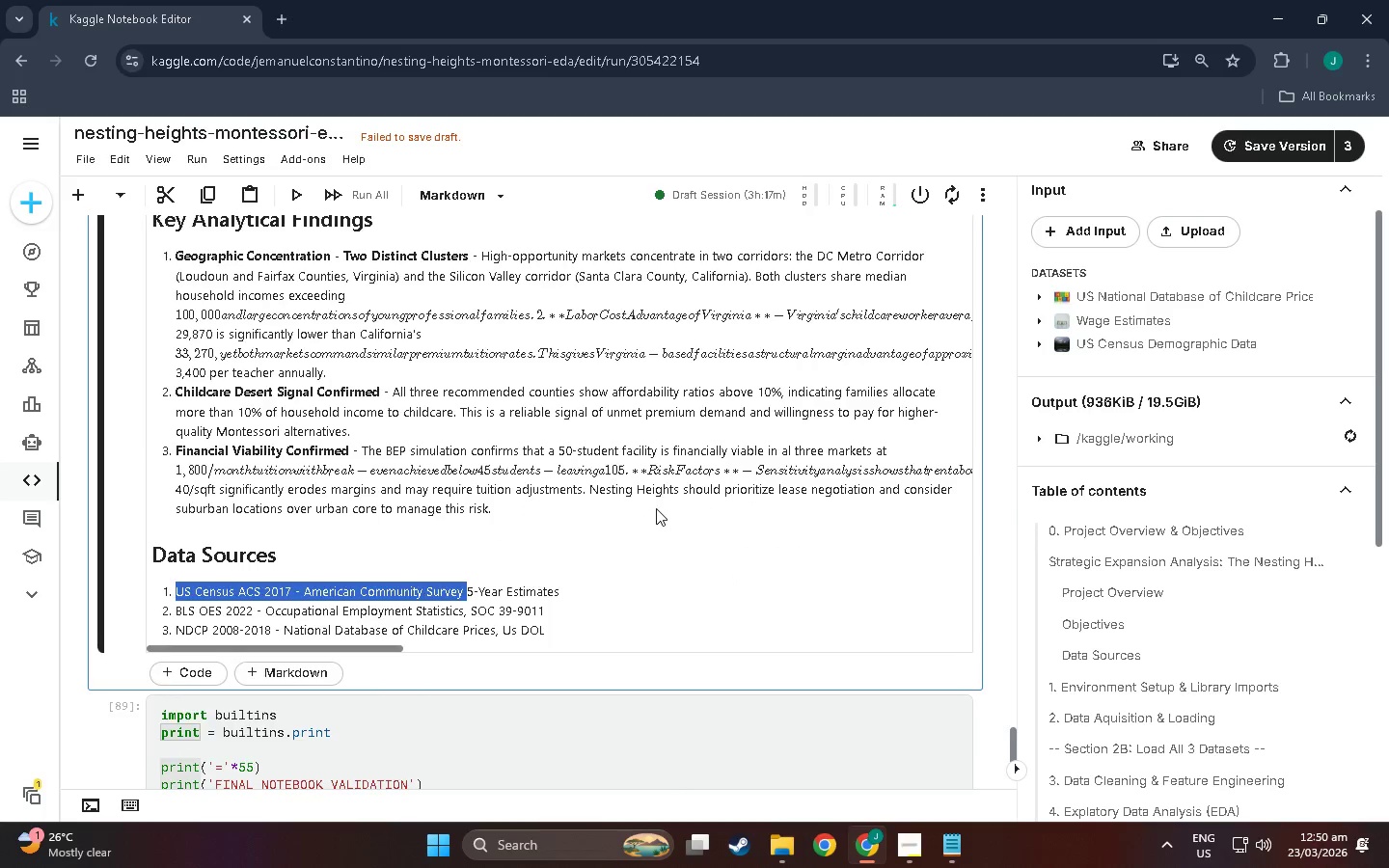 
scroll: coordinate [204, 503], scroll_direction: down, amount: 5.0
 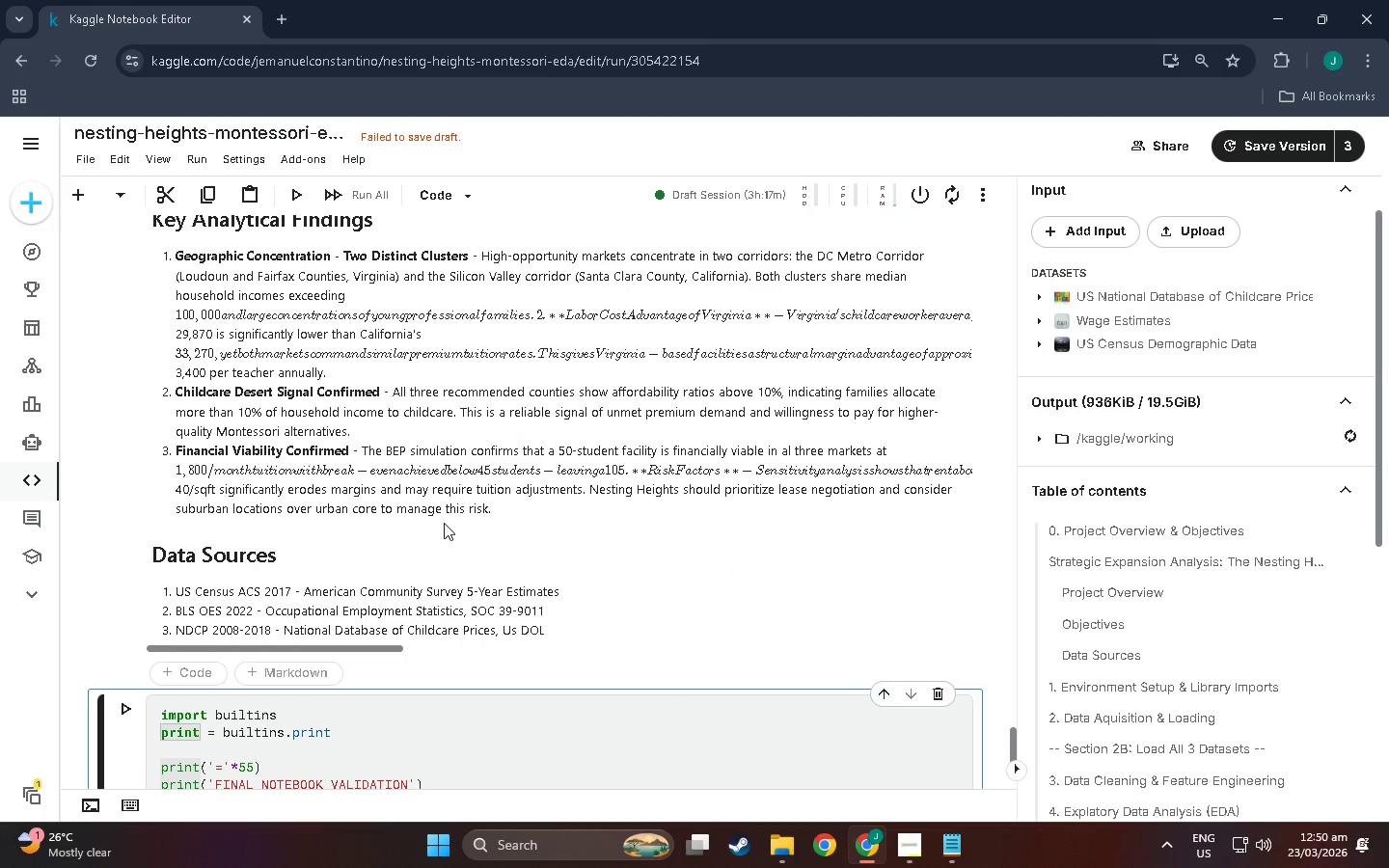 
scroll: coordinate [782, 529], scroll_direction: up, amount: 9.0
 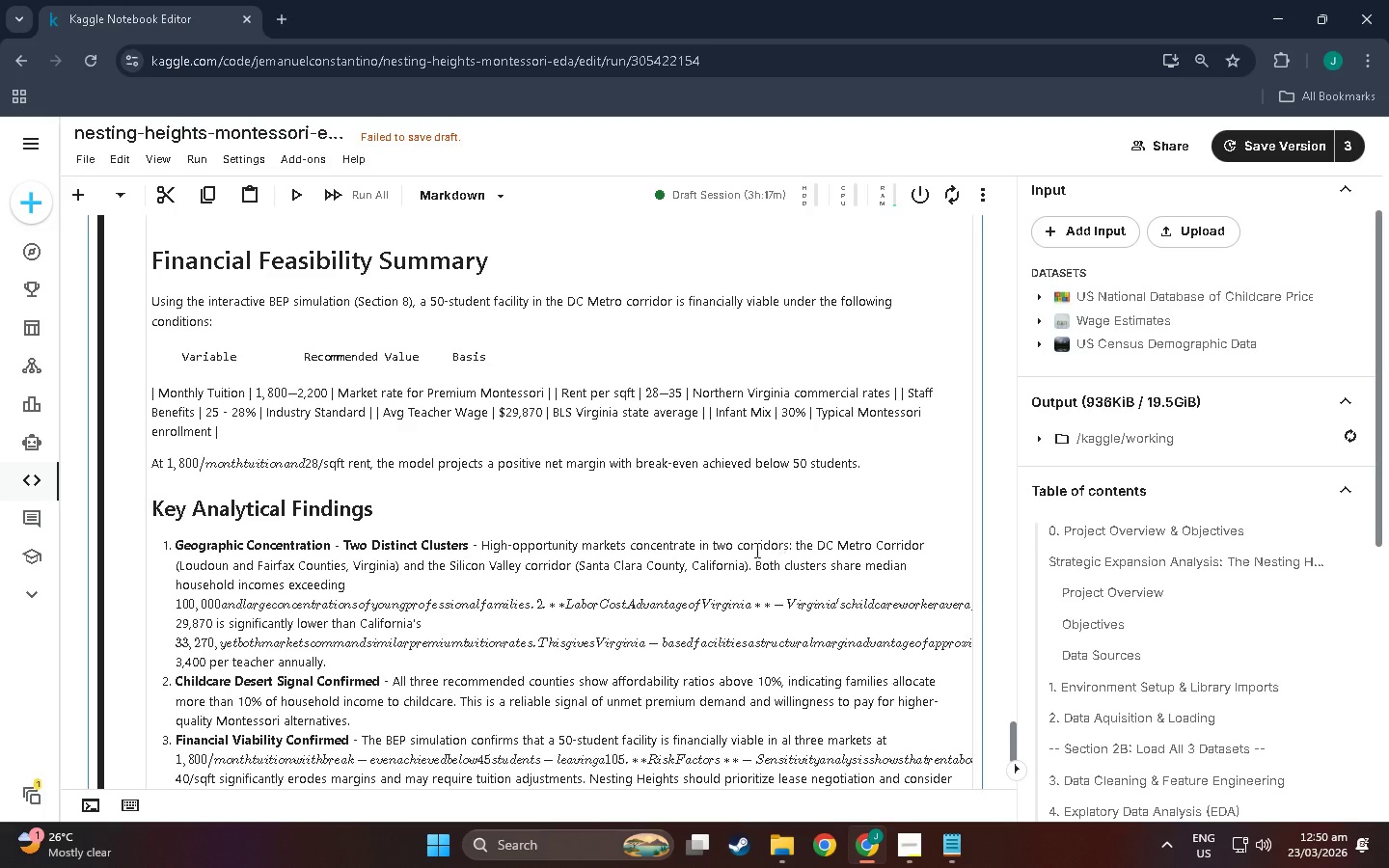 
left_click_drag(start_coordinate=[565, 556], to_coordinate=[845, 570])
 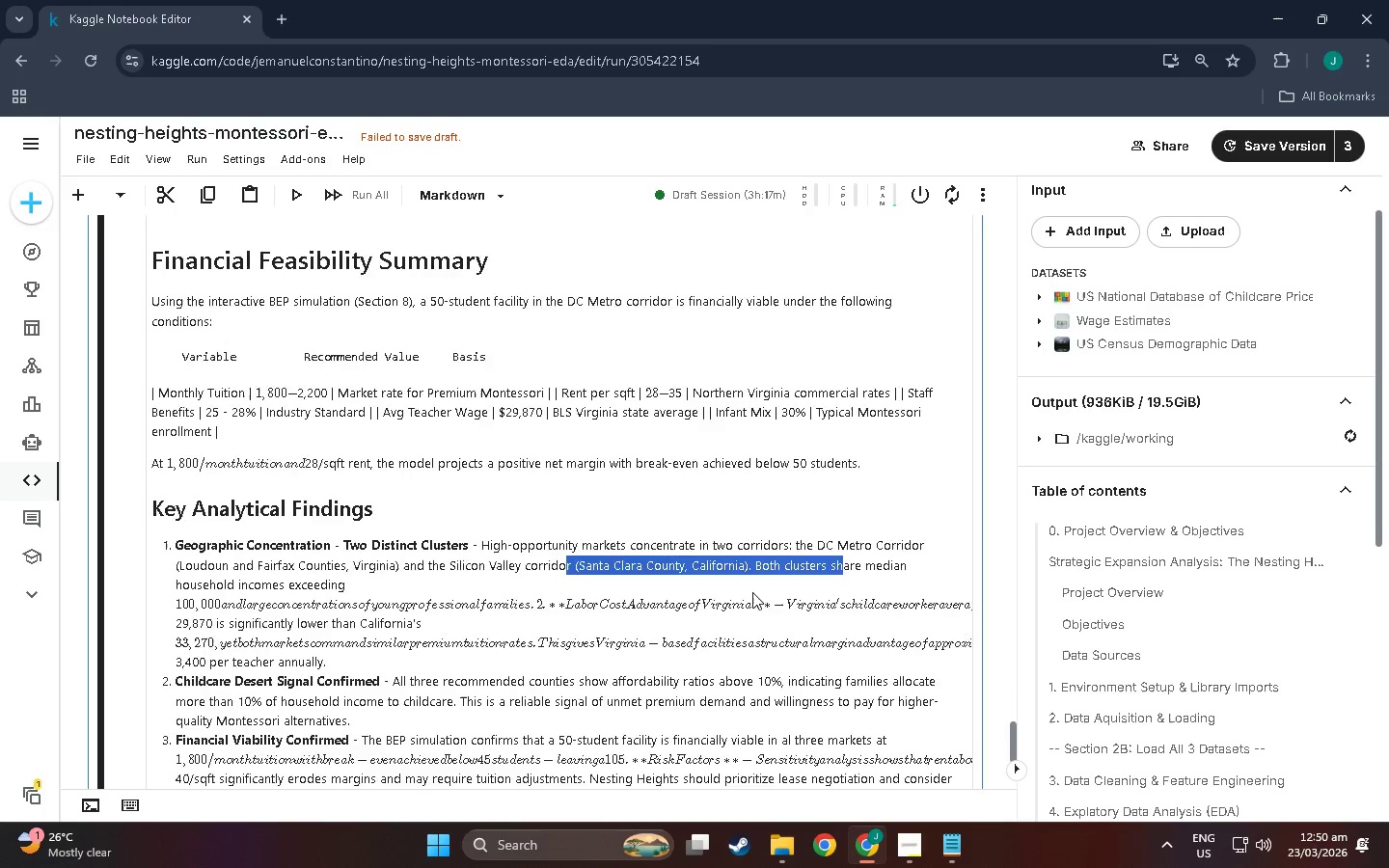 
scroll: coordinate [752, 592], scroll_direction: down, amount: 4.0
 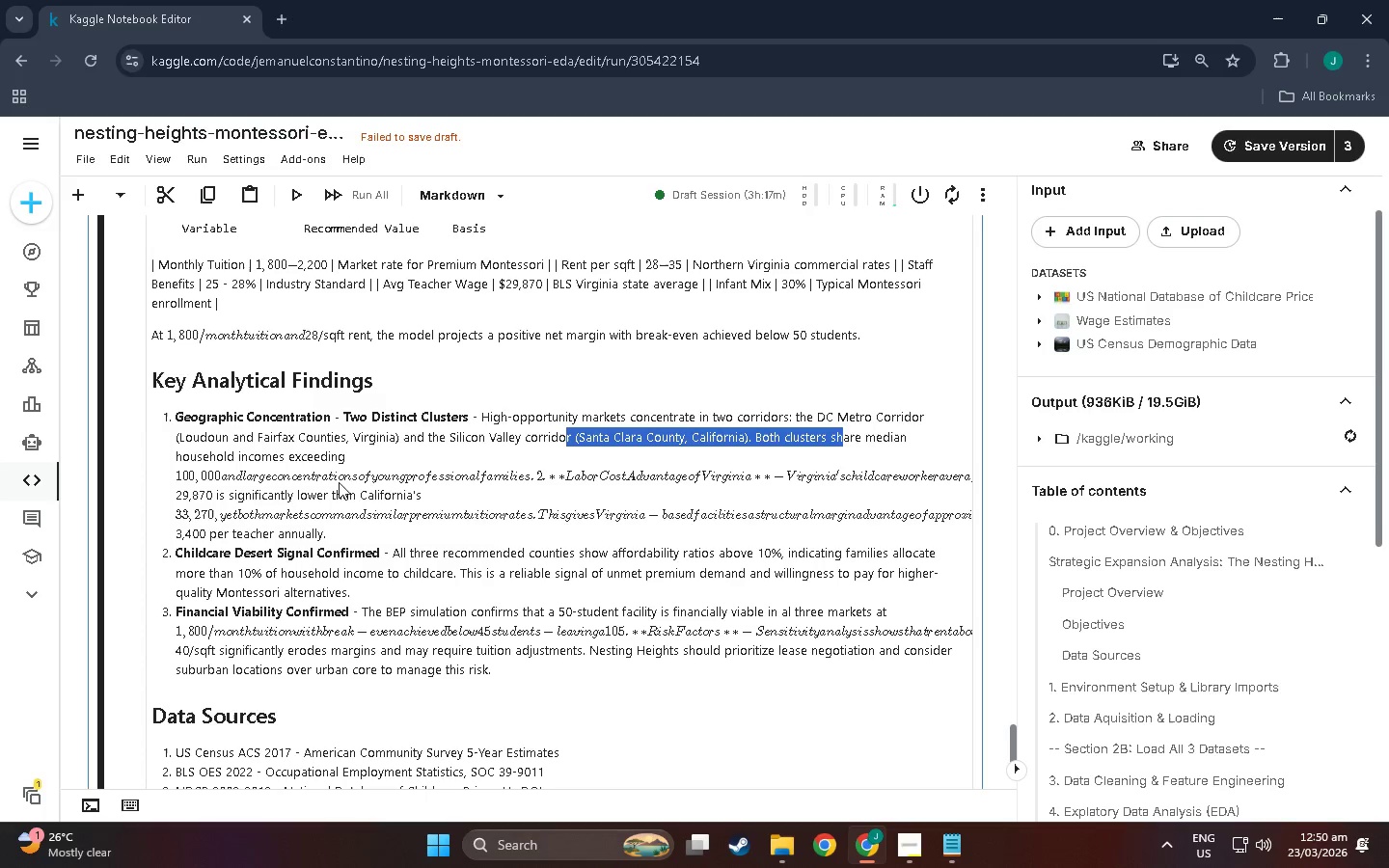 
left_click([573, 458])
 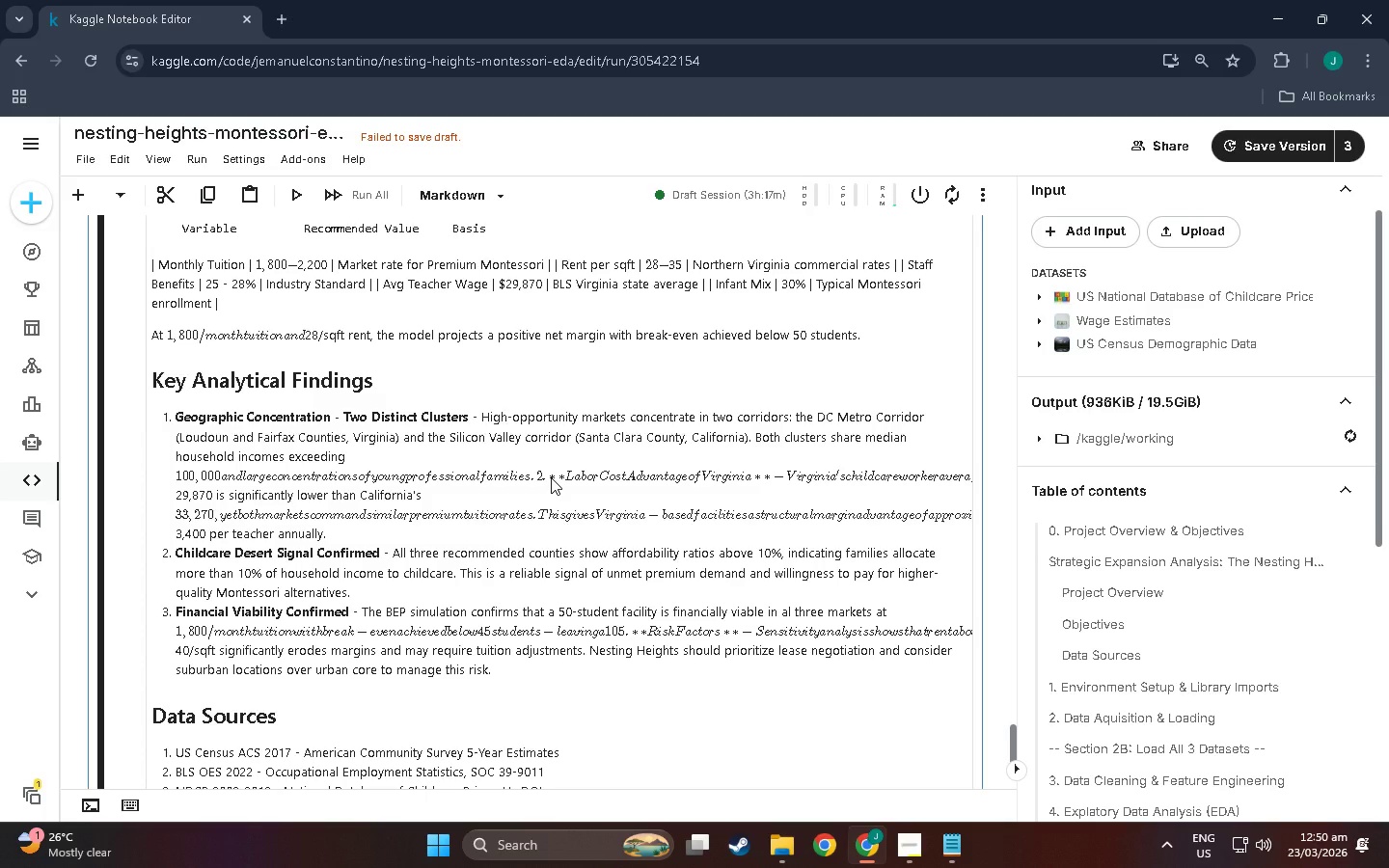 
left_click([551, 477])
 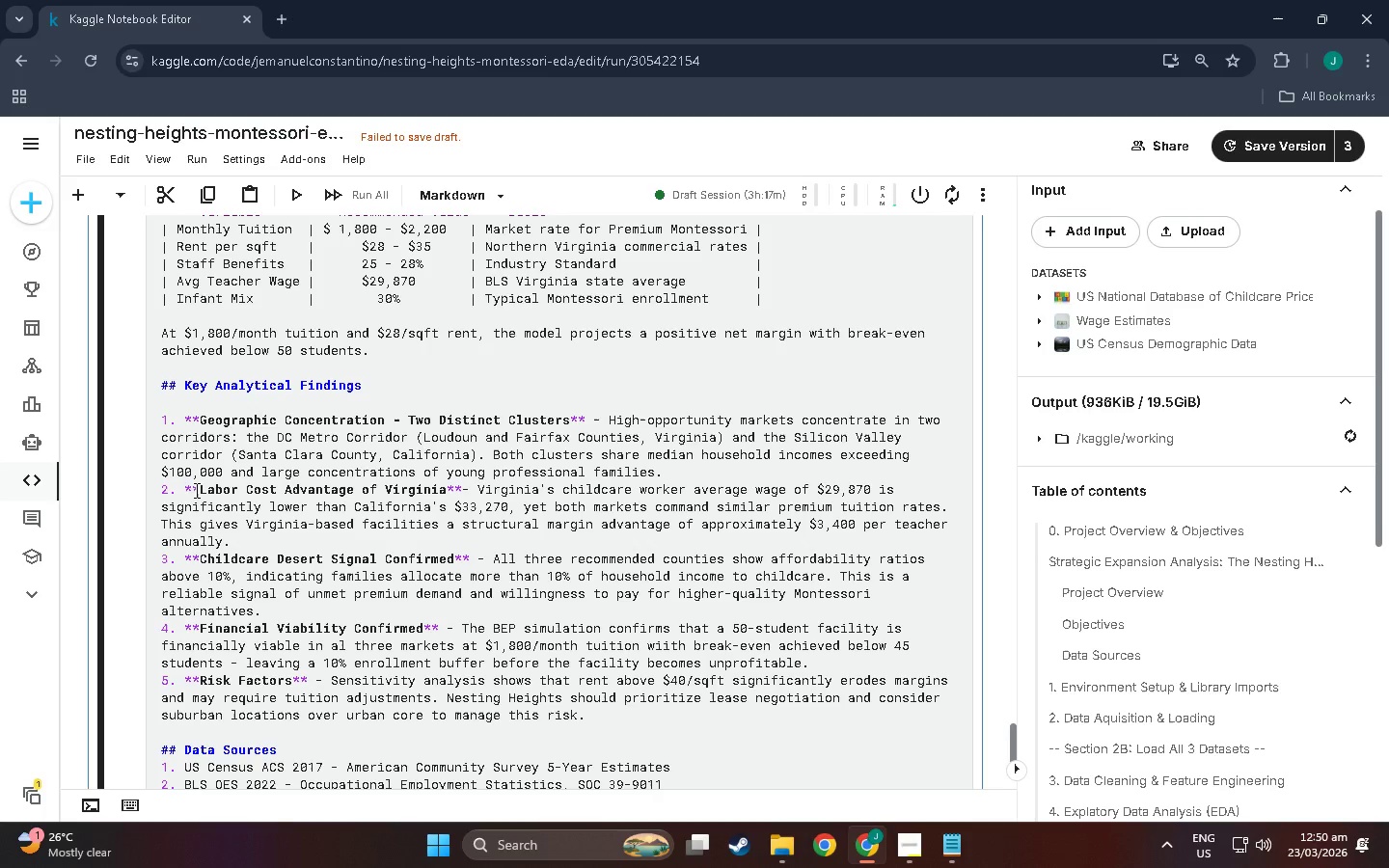 
left_click([165, 488])
 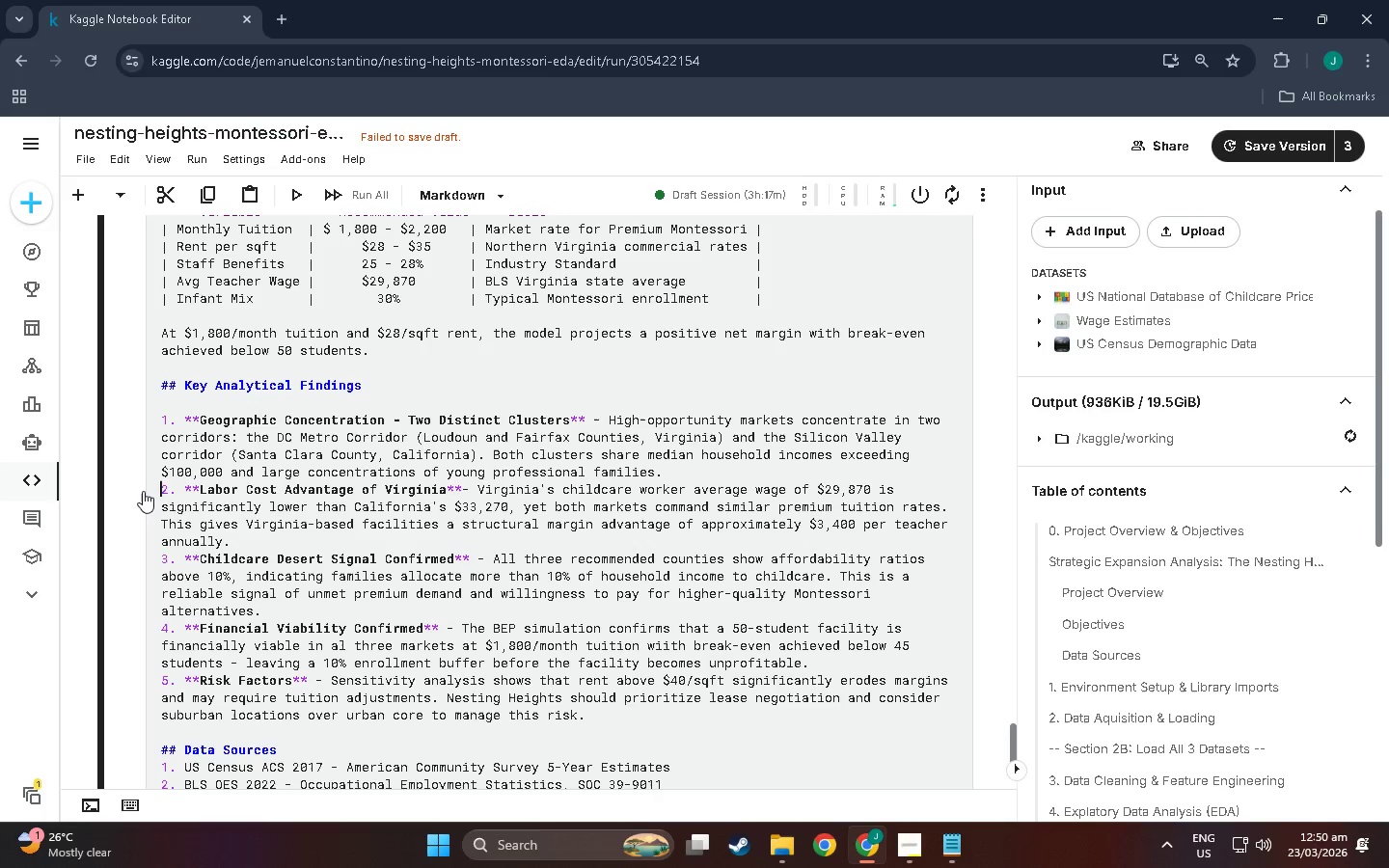 
left_click_drag(start_coordinate=[143, 491], to_coordinate=[297, 487])
 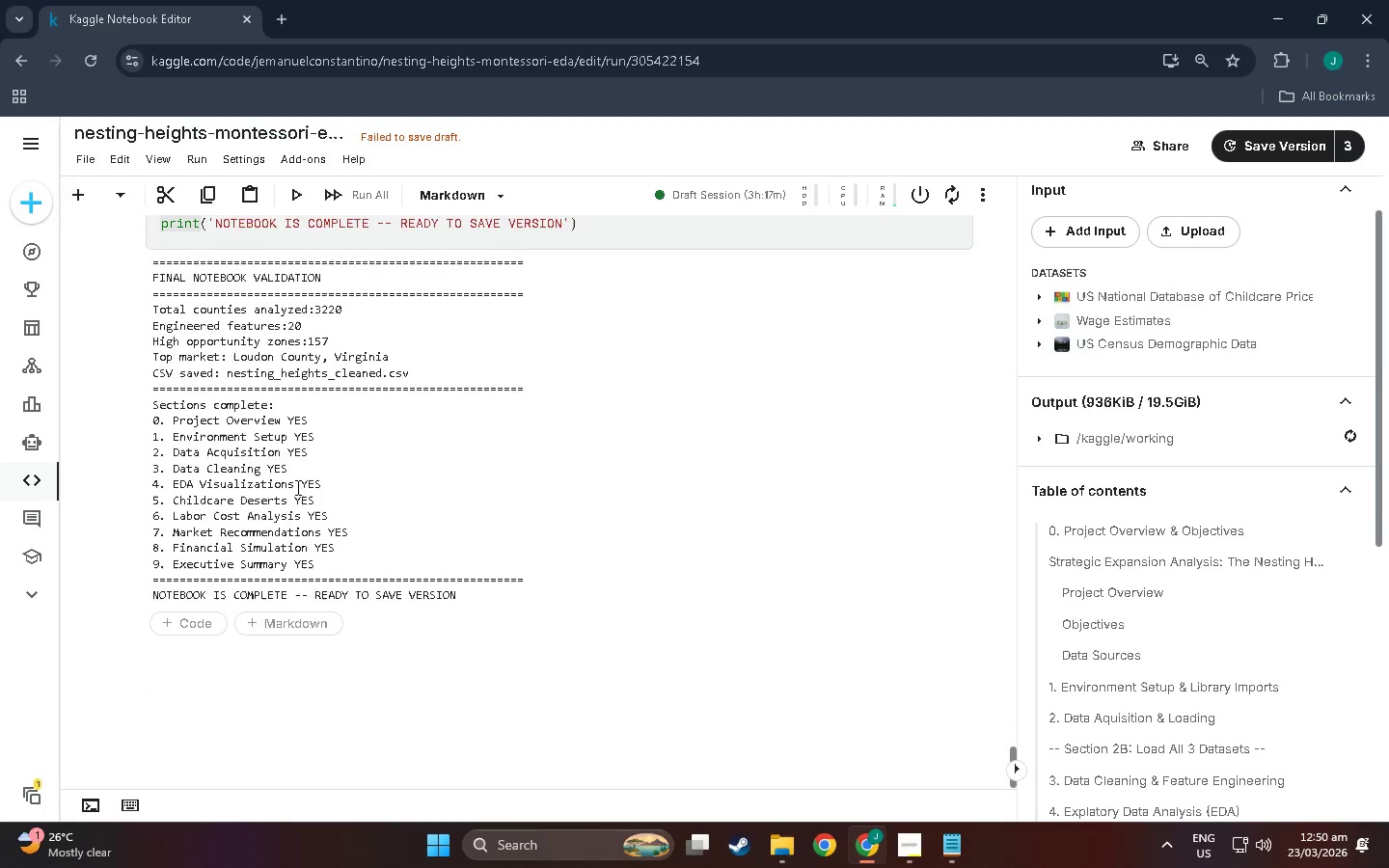 
left_click([432, 473])
 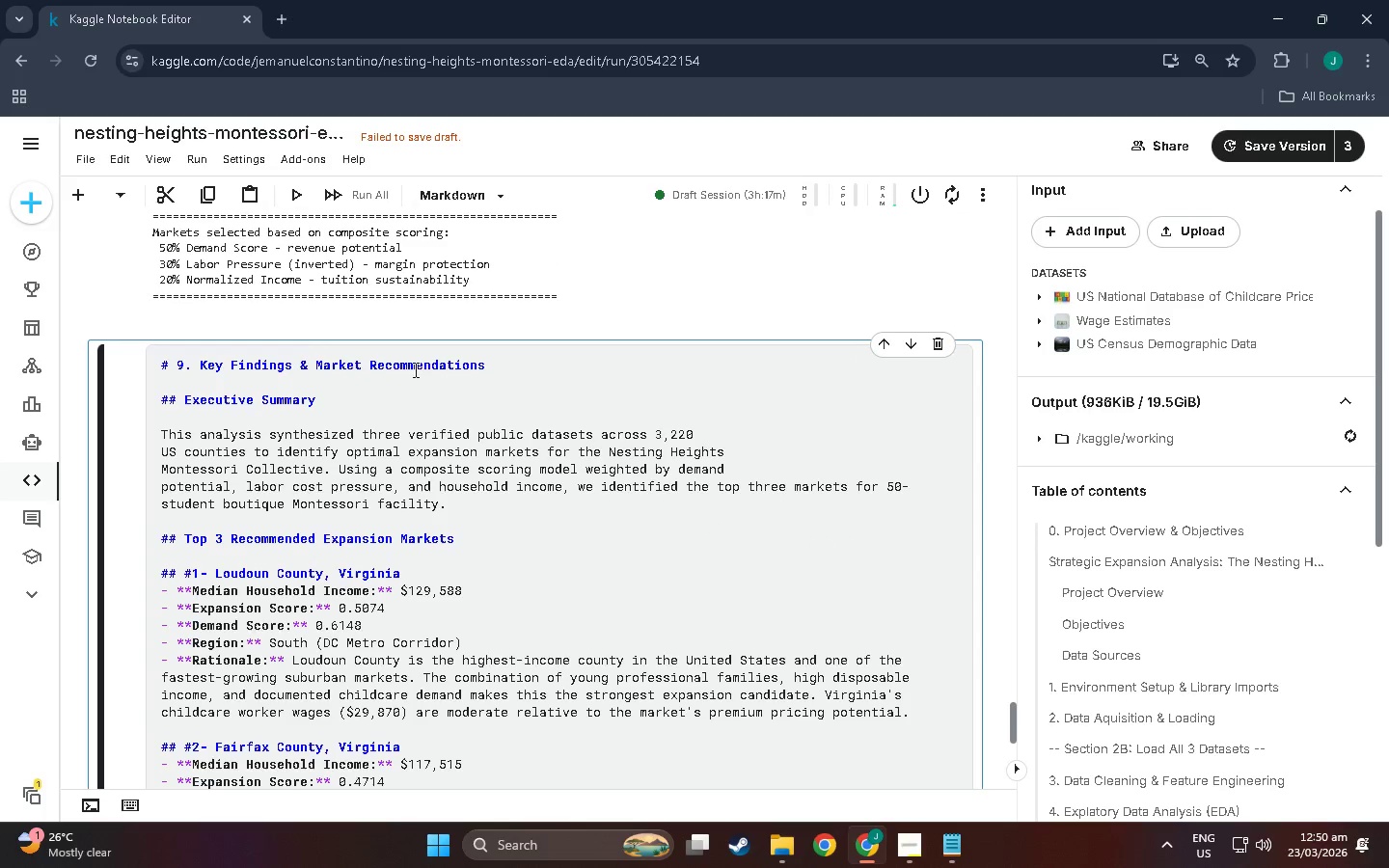 
scroll: coordinate [424, 565], scroll_direction: up, amount: 66.0
 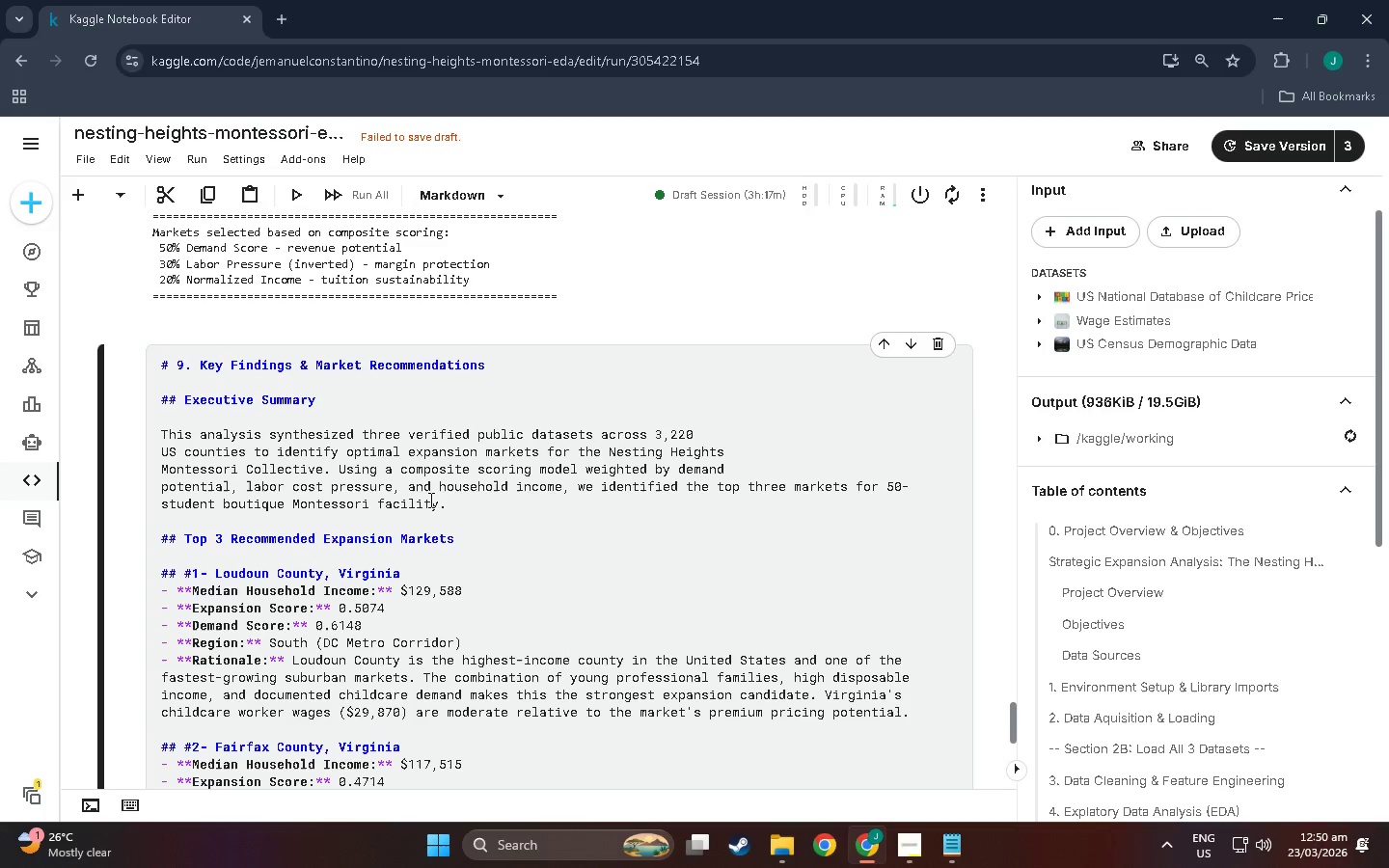 
left_click_drag(start_coordinate=[799, 542], to_coordinate=[793, 528])
 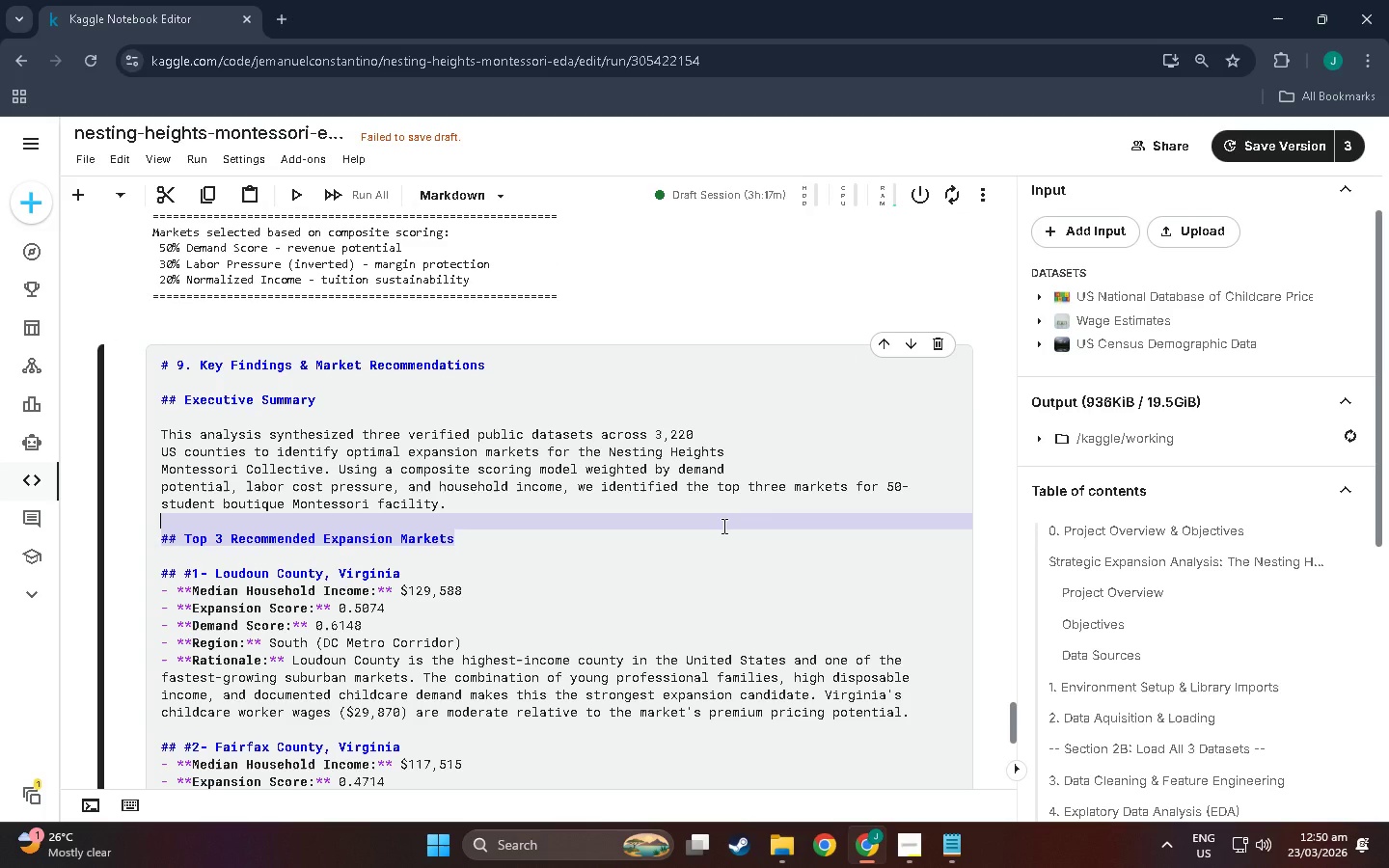 
key(Shift+Enter)
 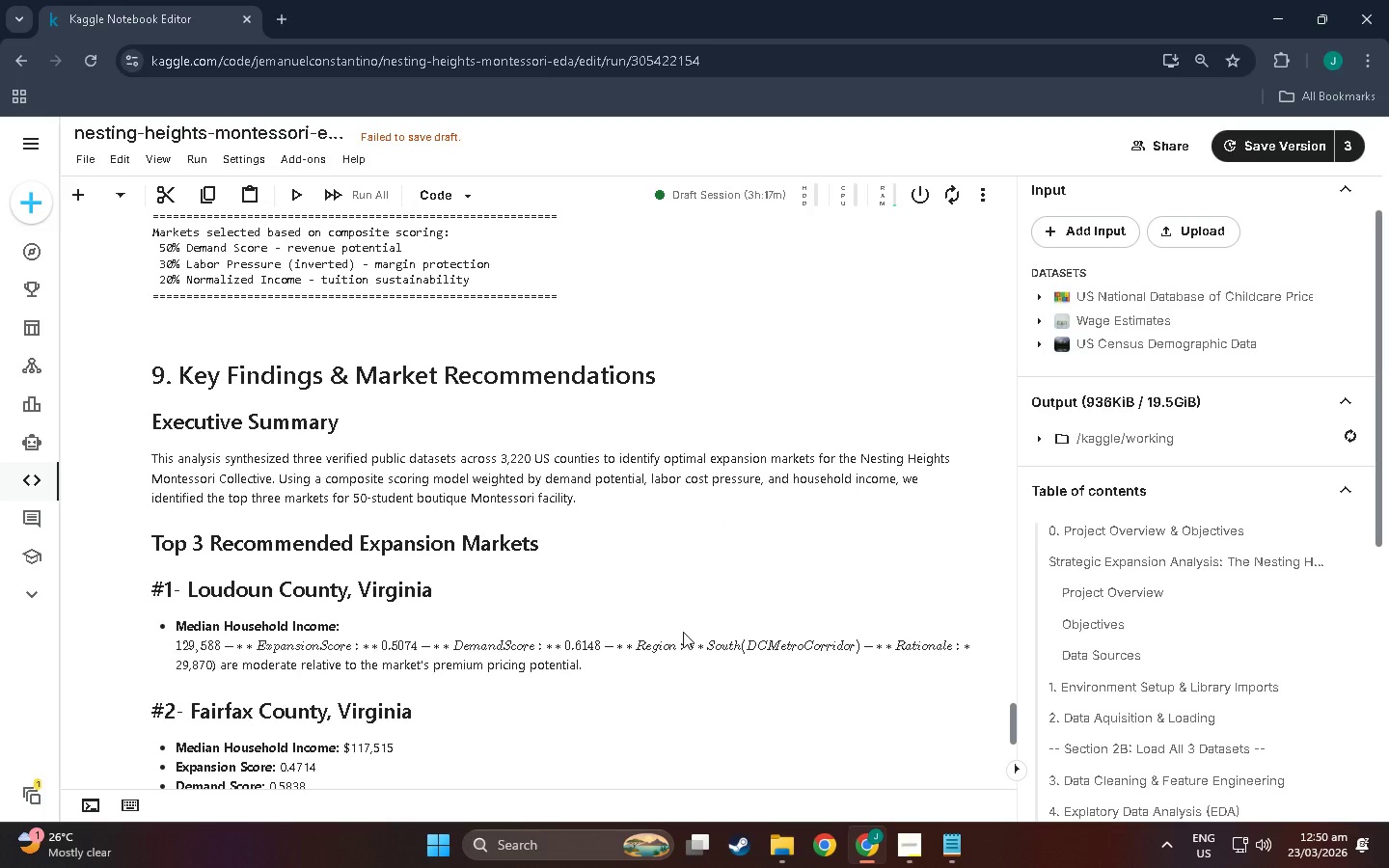 
scroll: coordinate [486, 432], scroll_direction: down, amount: 40.0
 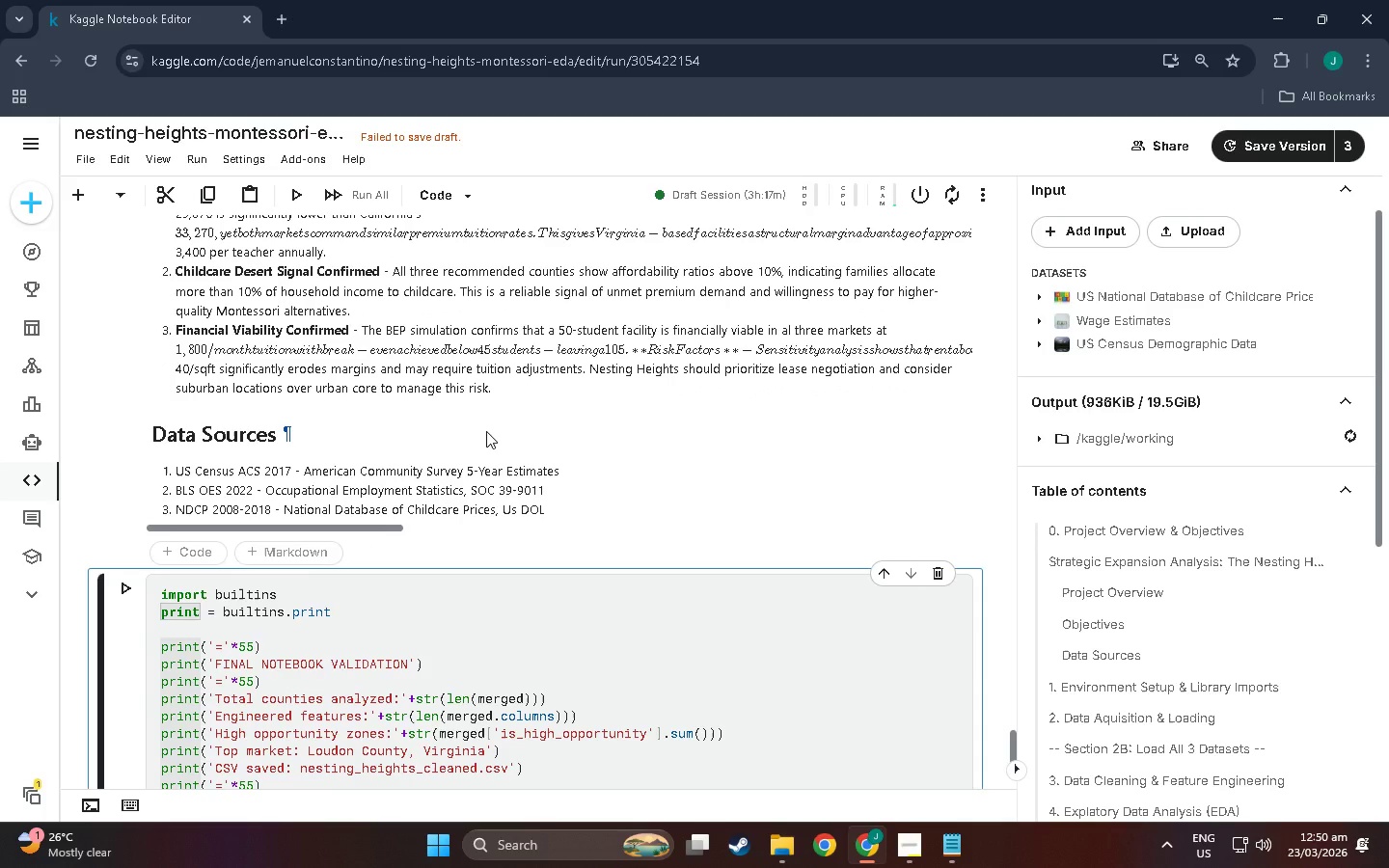 
scroll: coordinate [443, 446], scroll_direction: up, amount: 12.0
 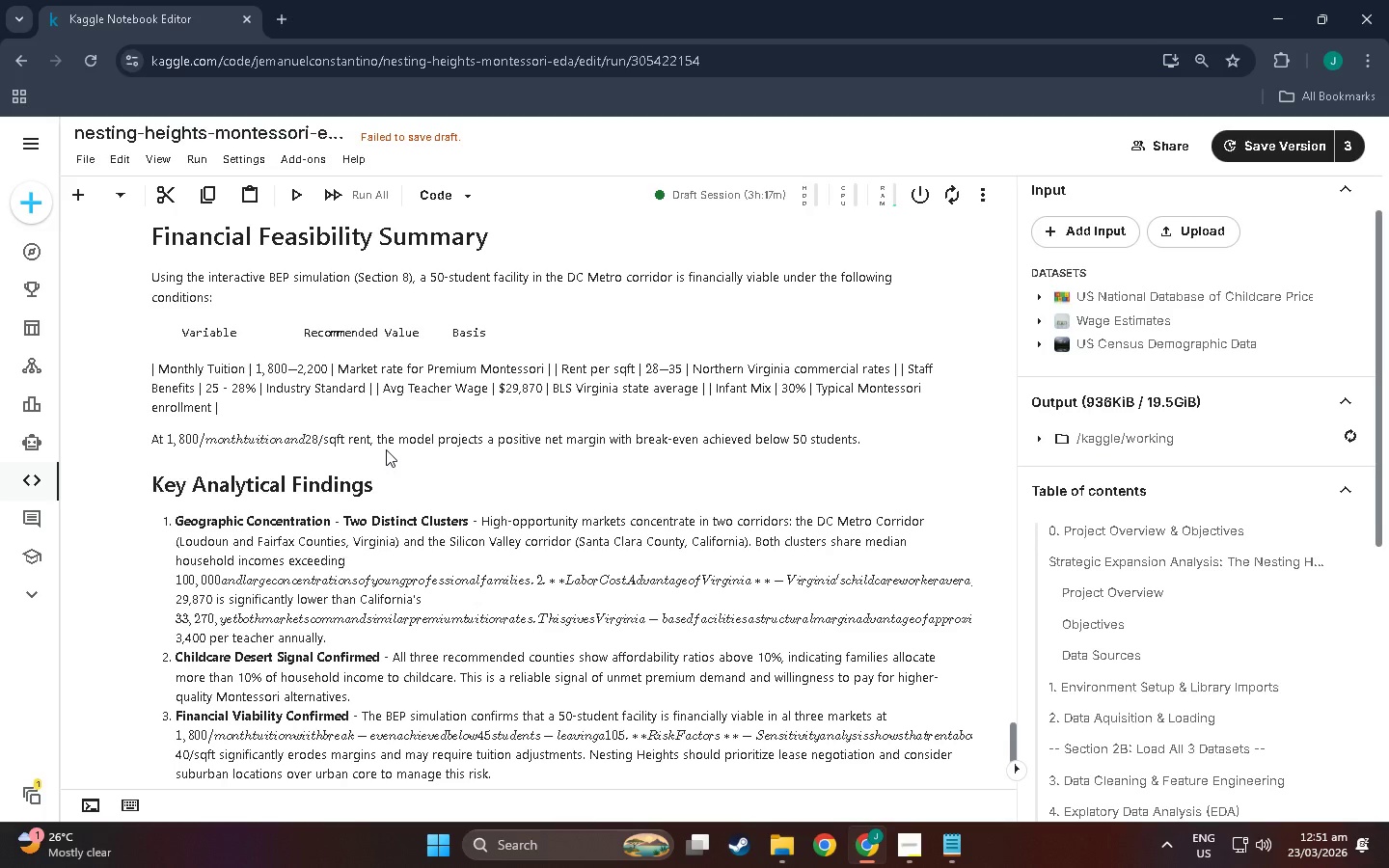 
double_click([312, 391])
 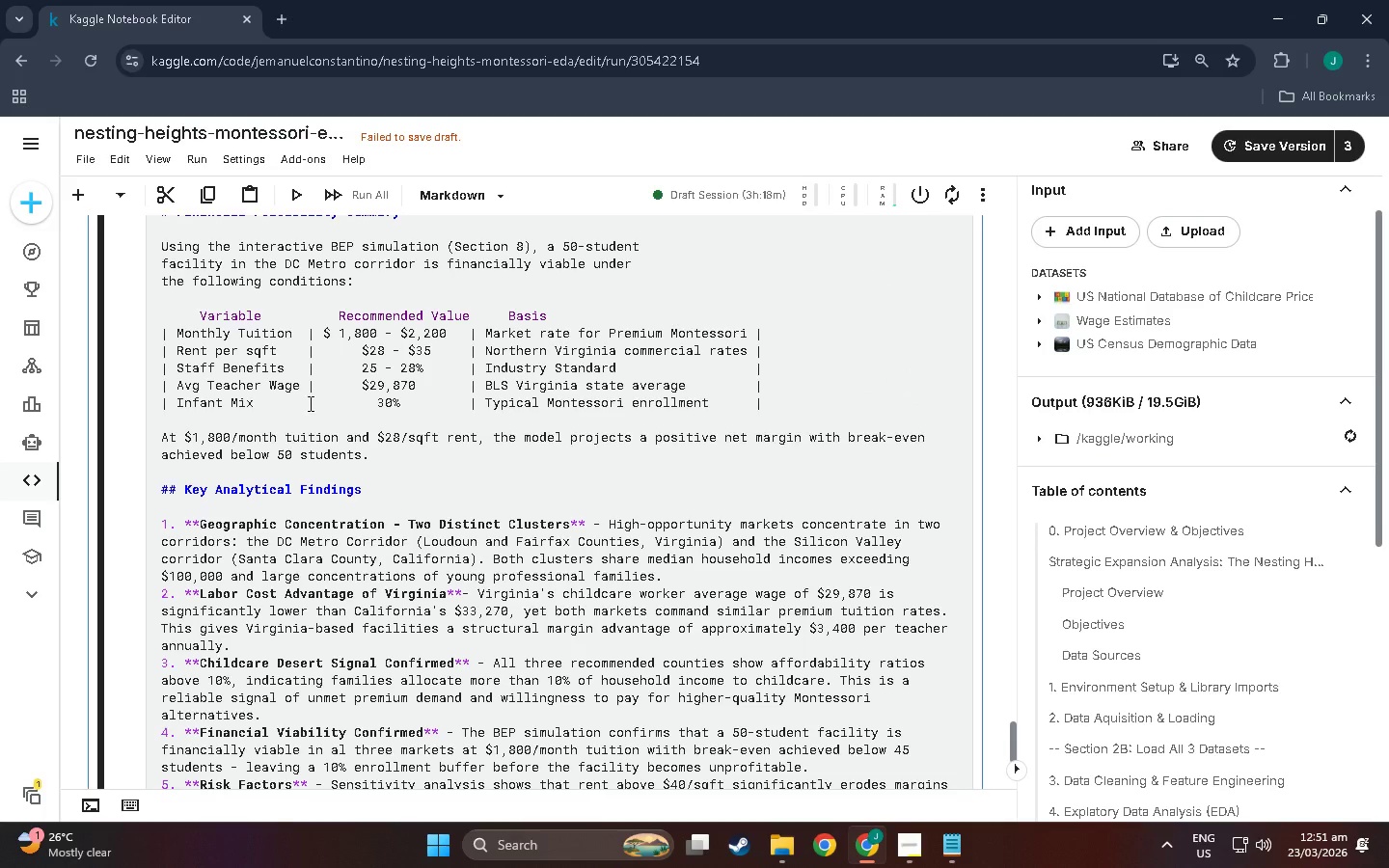 
scroll: coordinate [242, 645], scroll_direction: down, amount: 10.0
 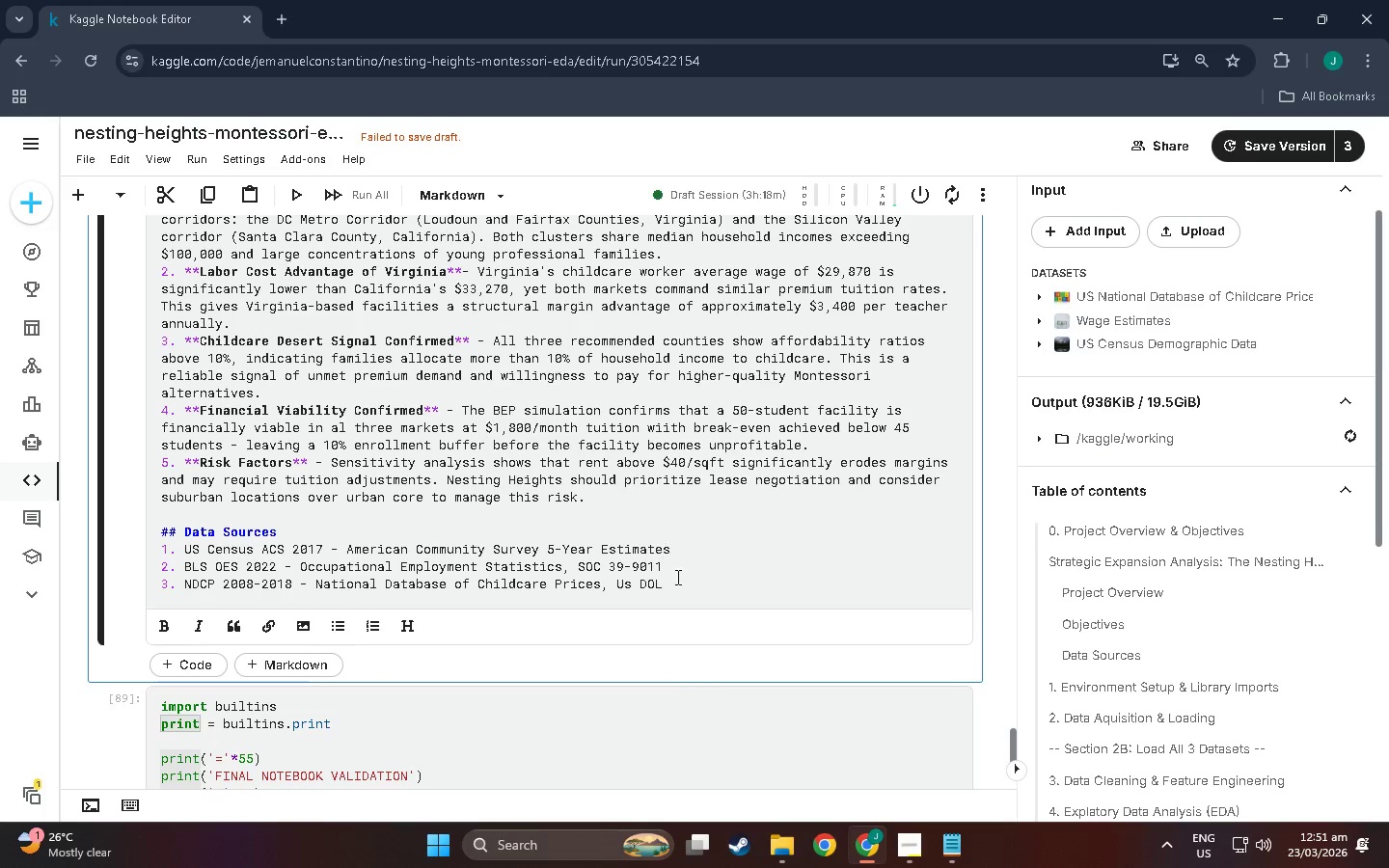 
left_click([683, 590])
 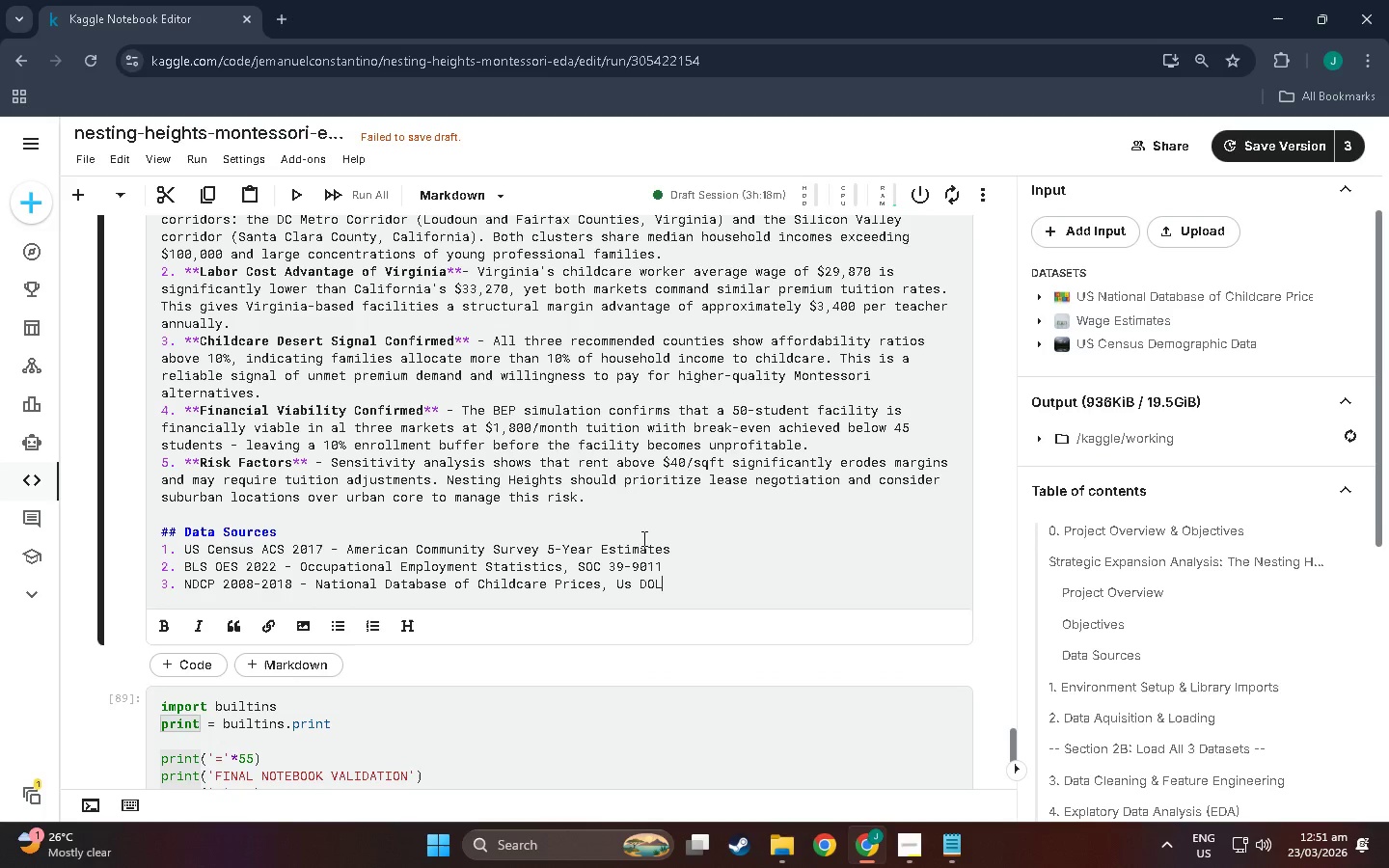 
left_click([584, 499])
 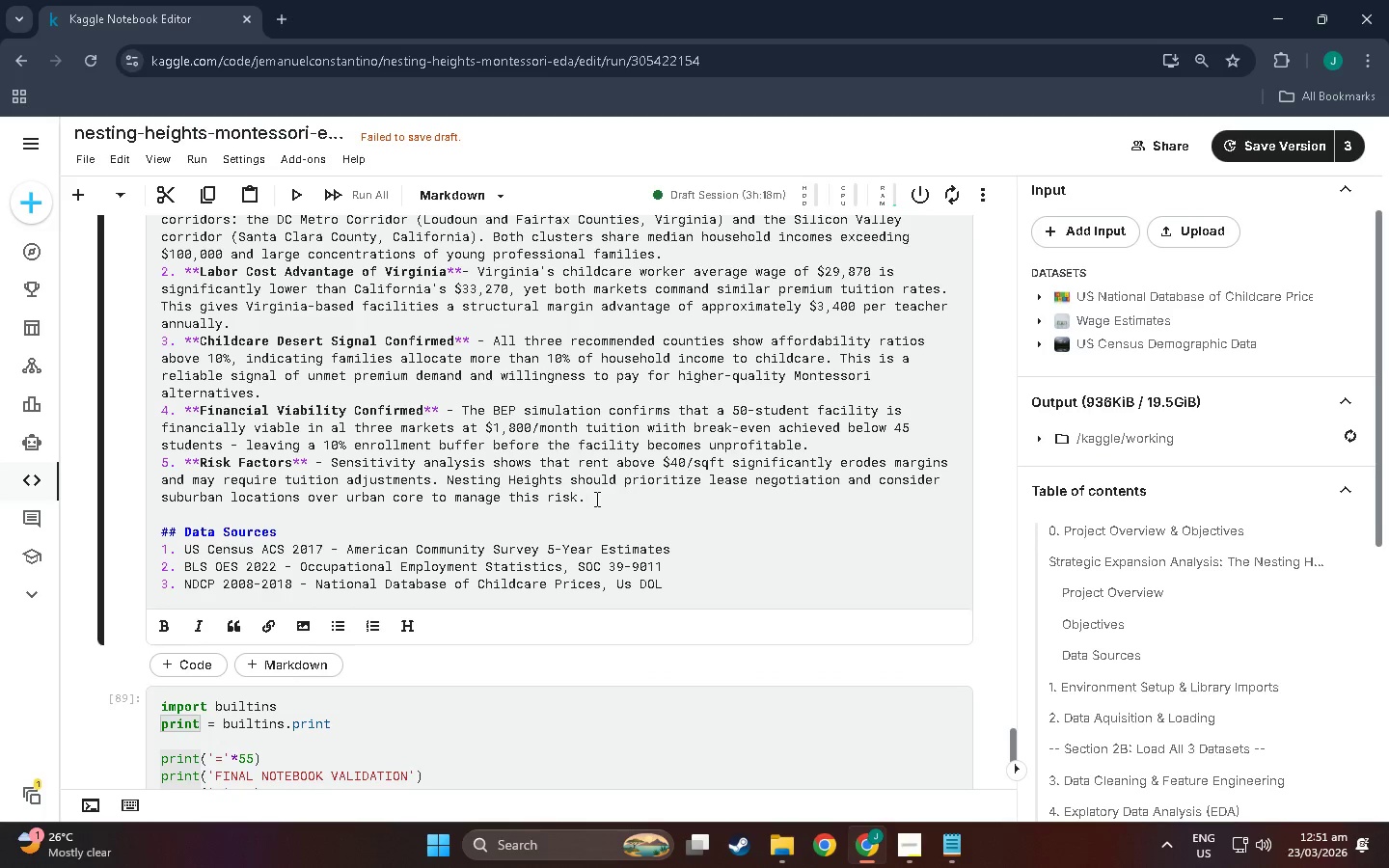 
left_click_drag(start_coordinate=[595, 499], to_coordinate=[301, 413])
 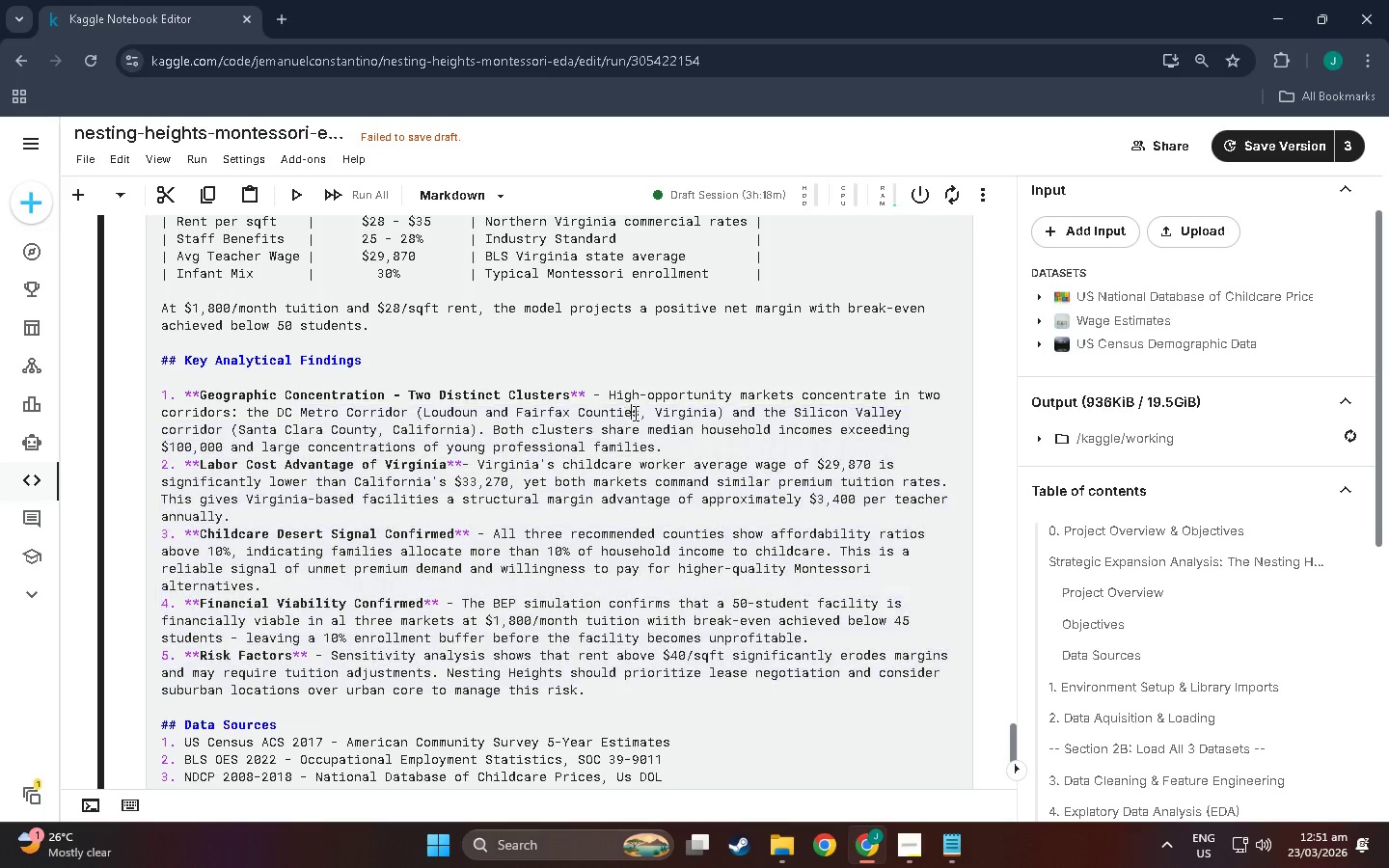 
scroll: coordinate [278, 353], scroll_direction: up, amount: 6.0
 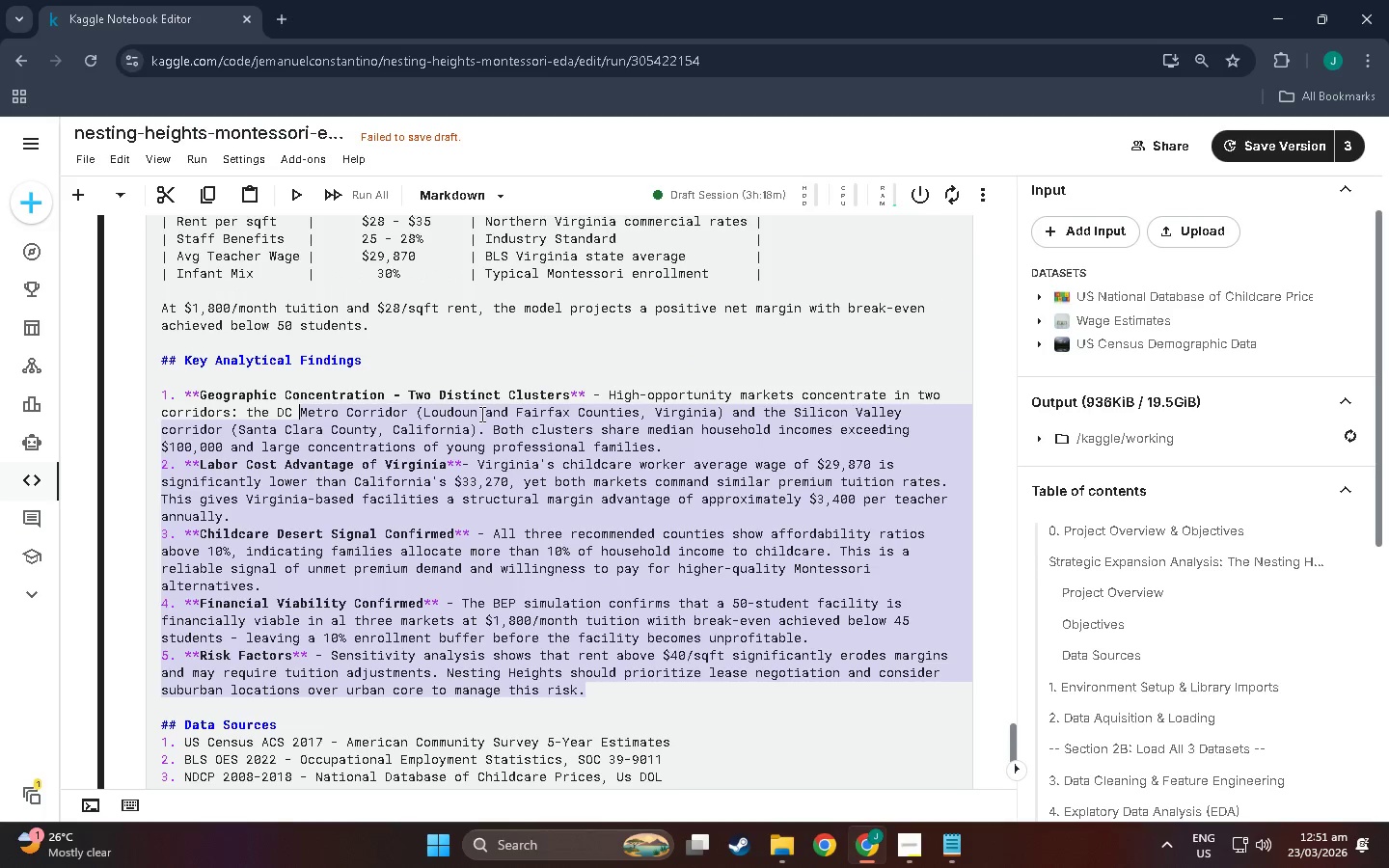 
left_click([634, 413])
 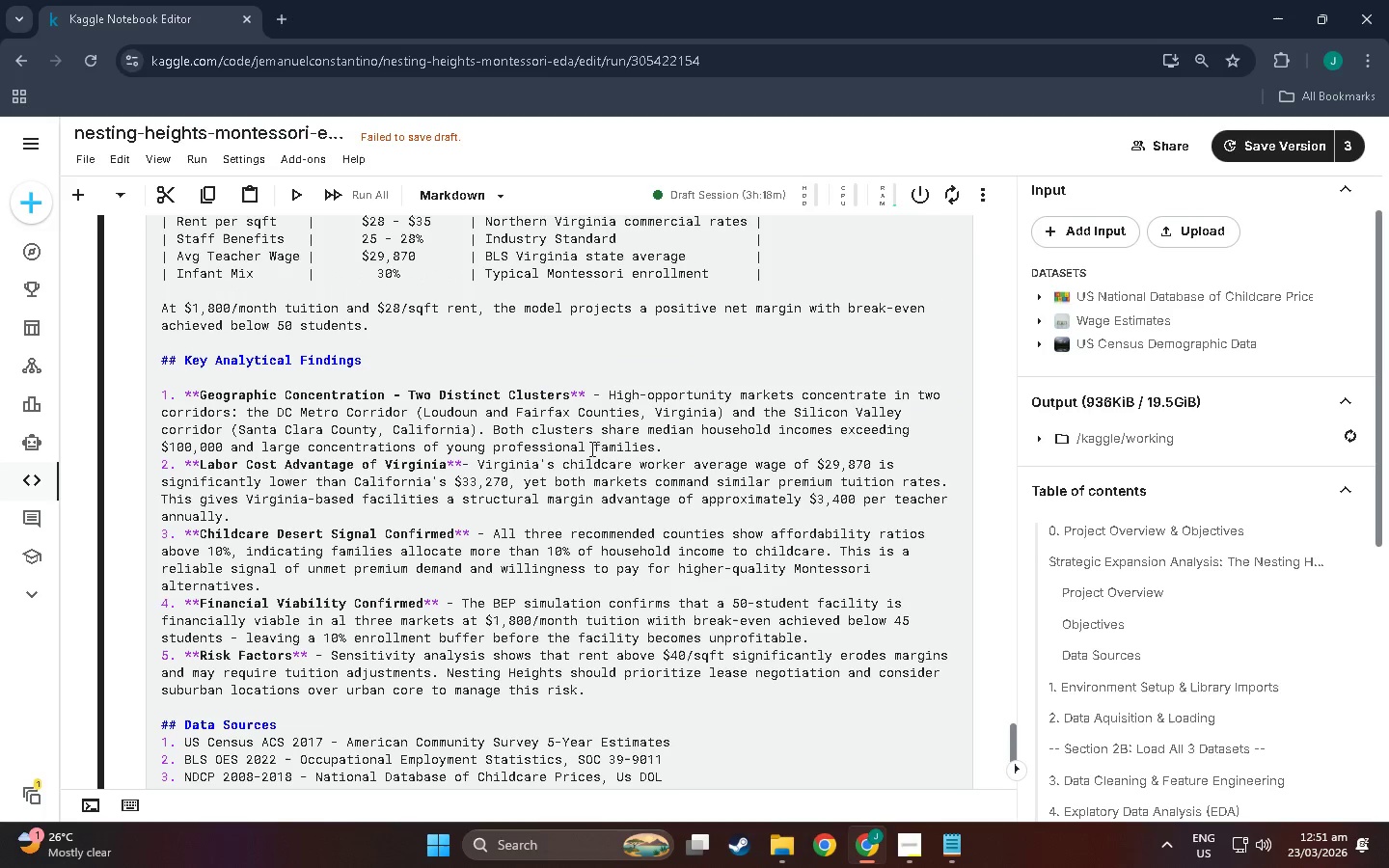 
left_click([666, 443])
 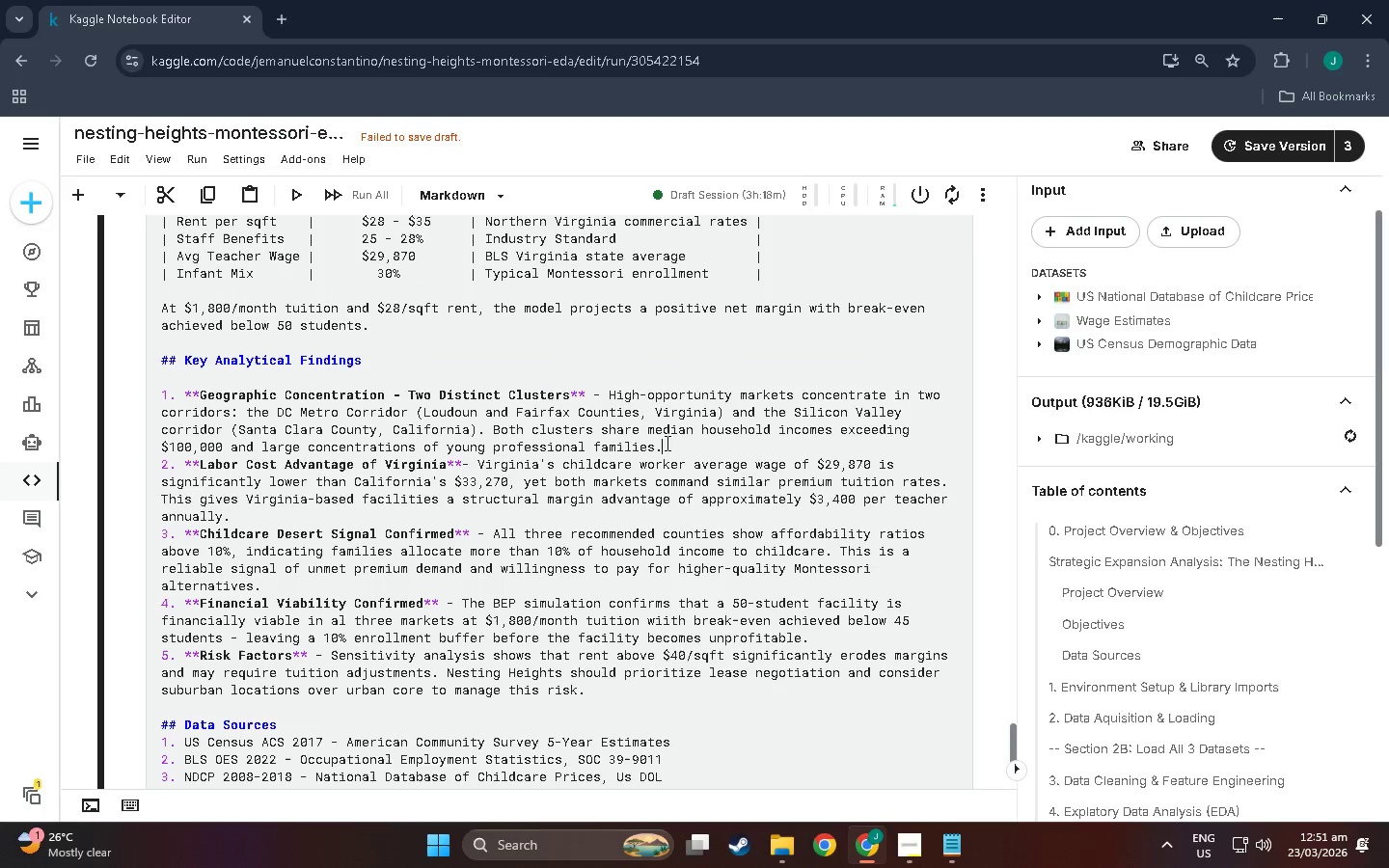 
key(Enter)
 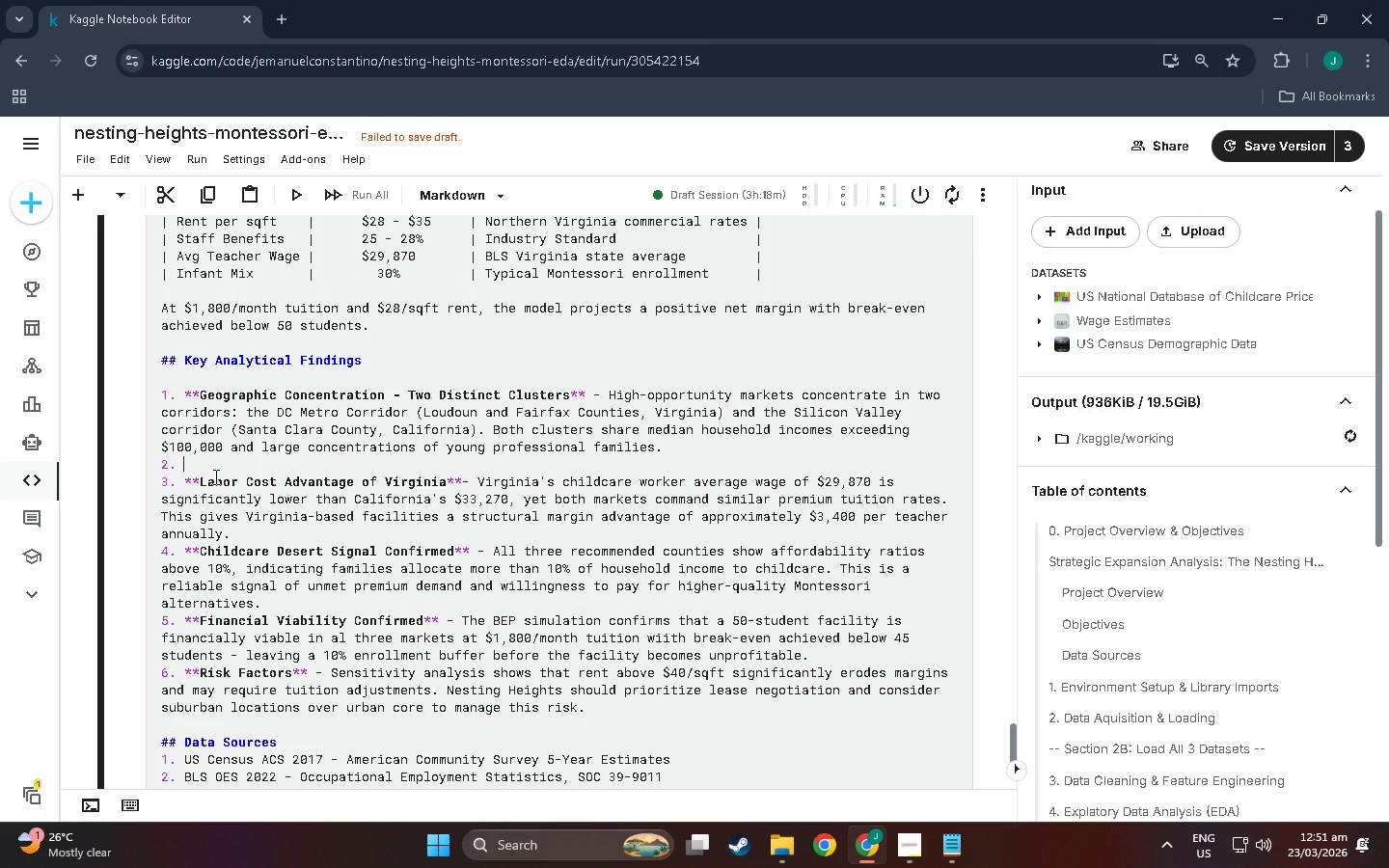 
key(Backspace)
 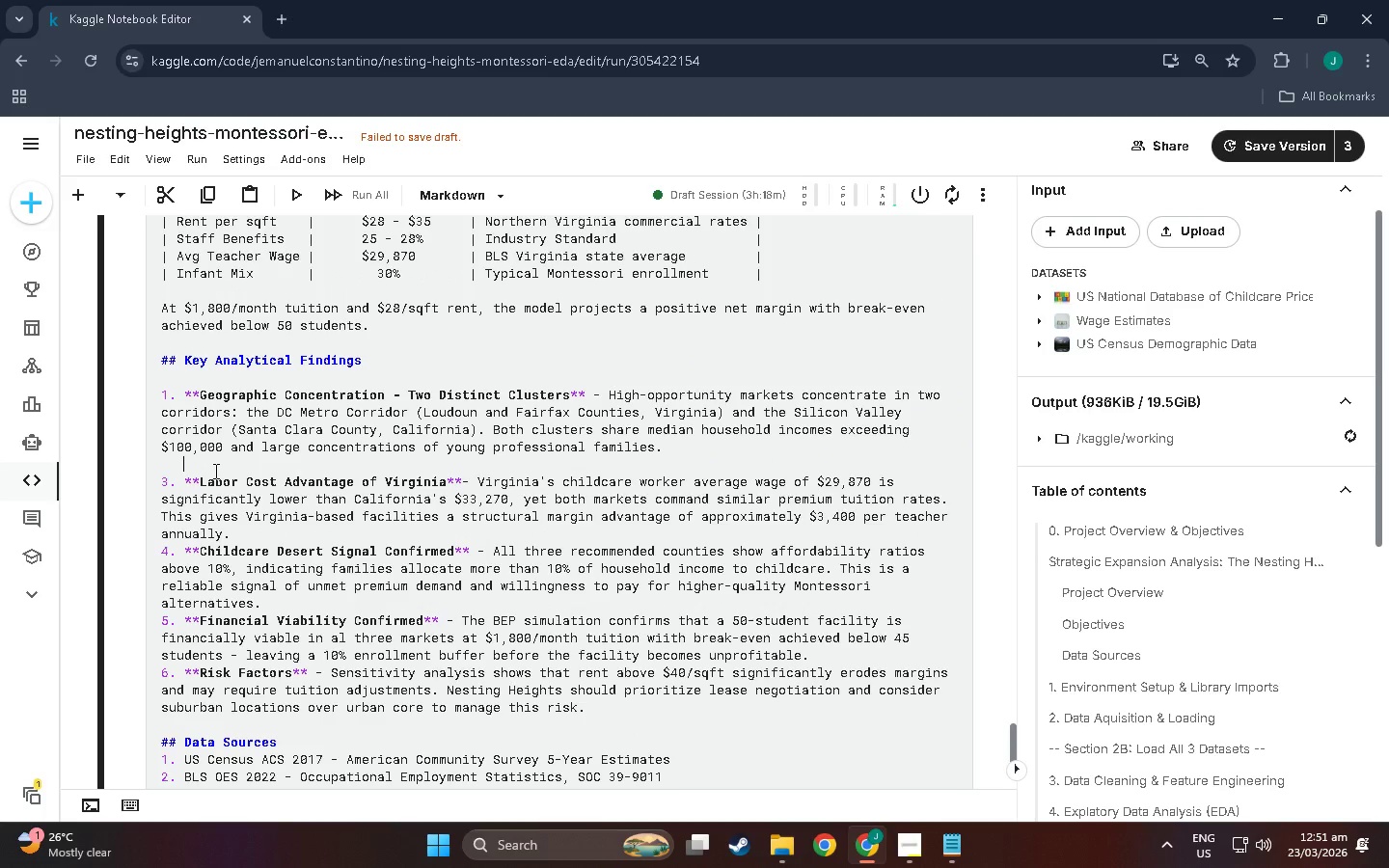 
key(Backspace)
 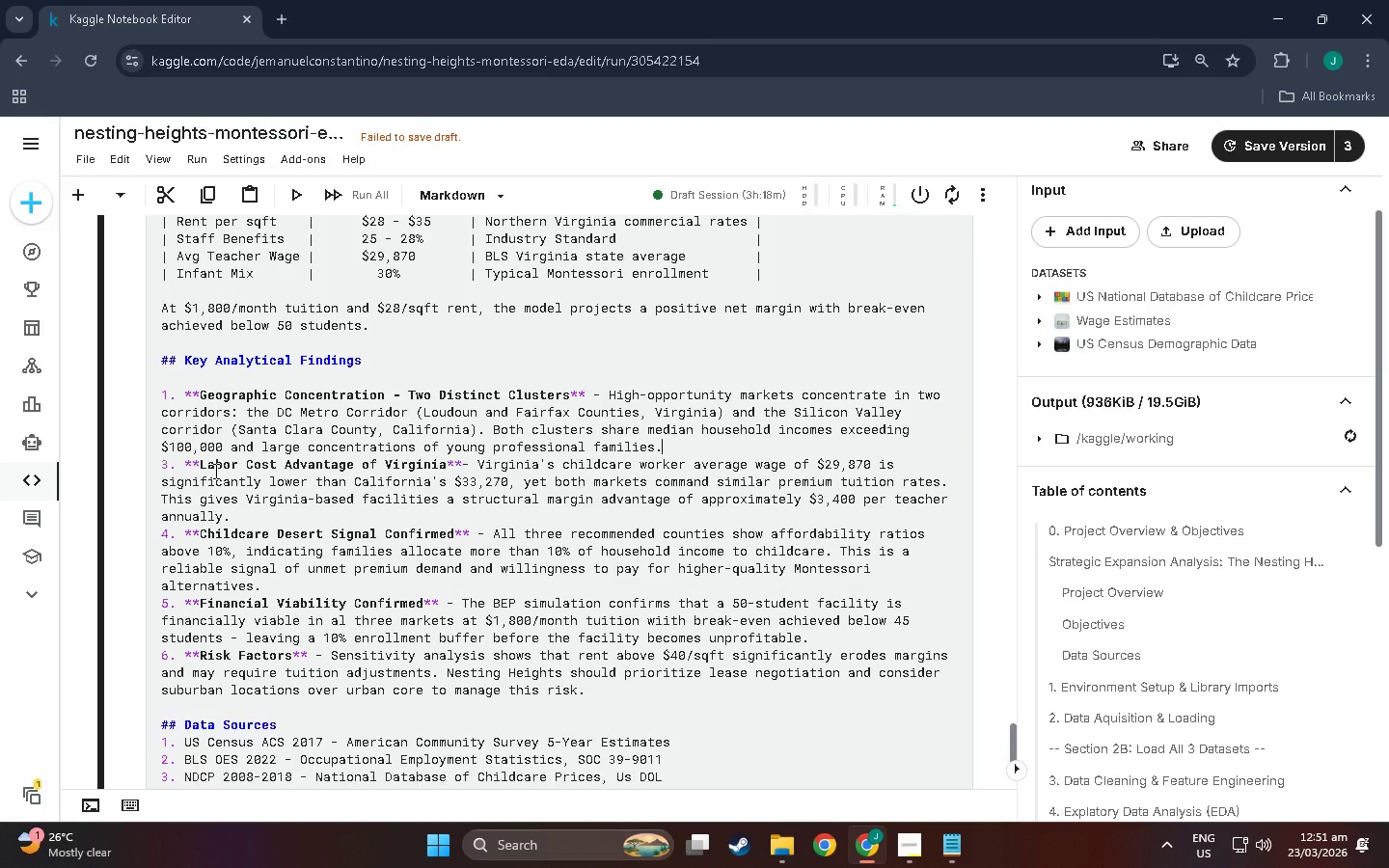 
key(Backspace)
 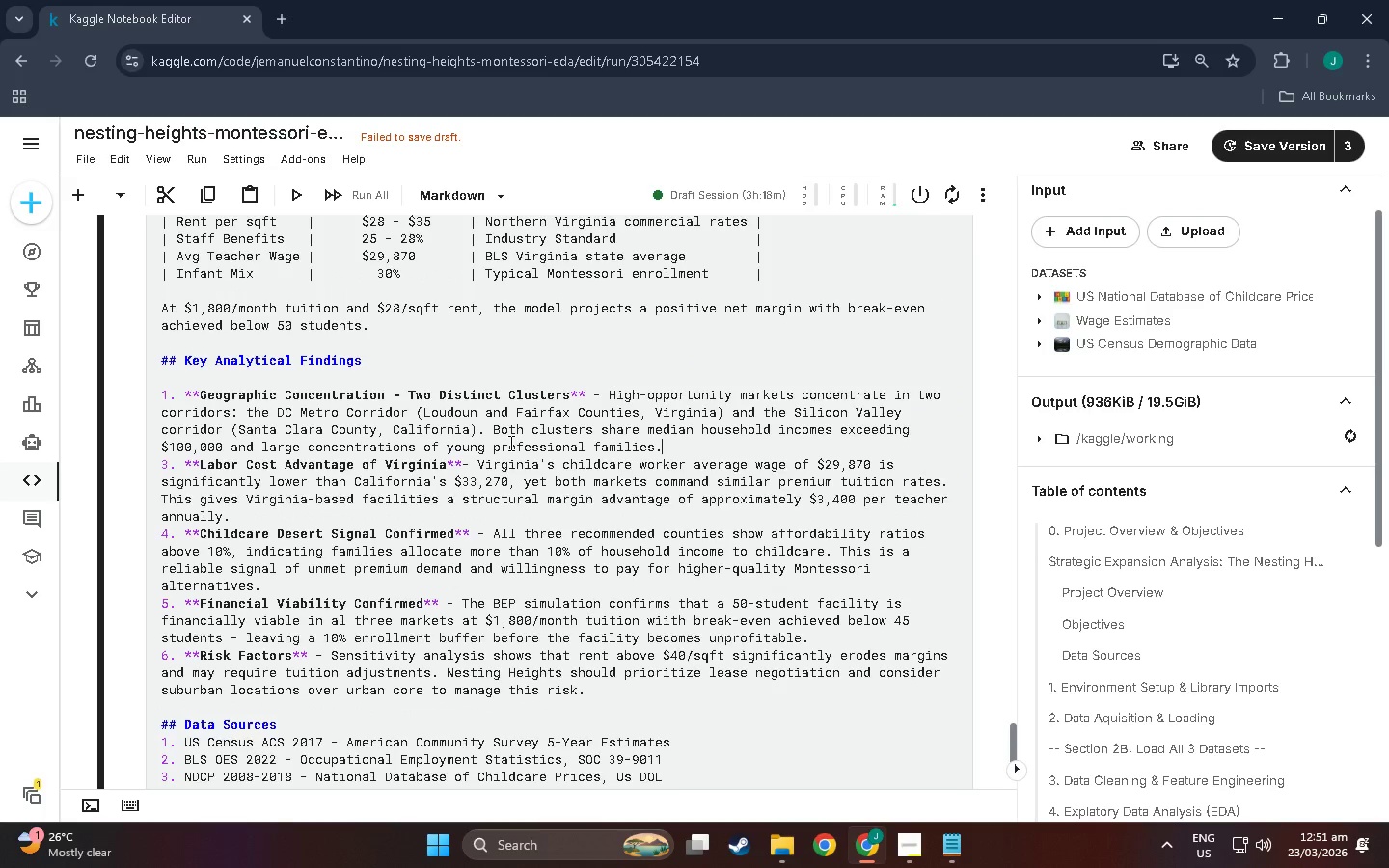 
key(Control+Z)
 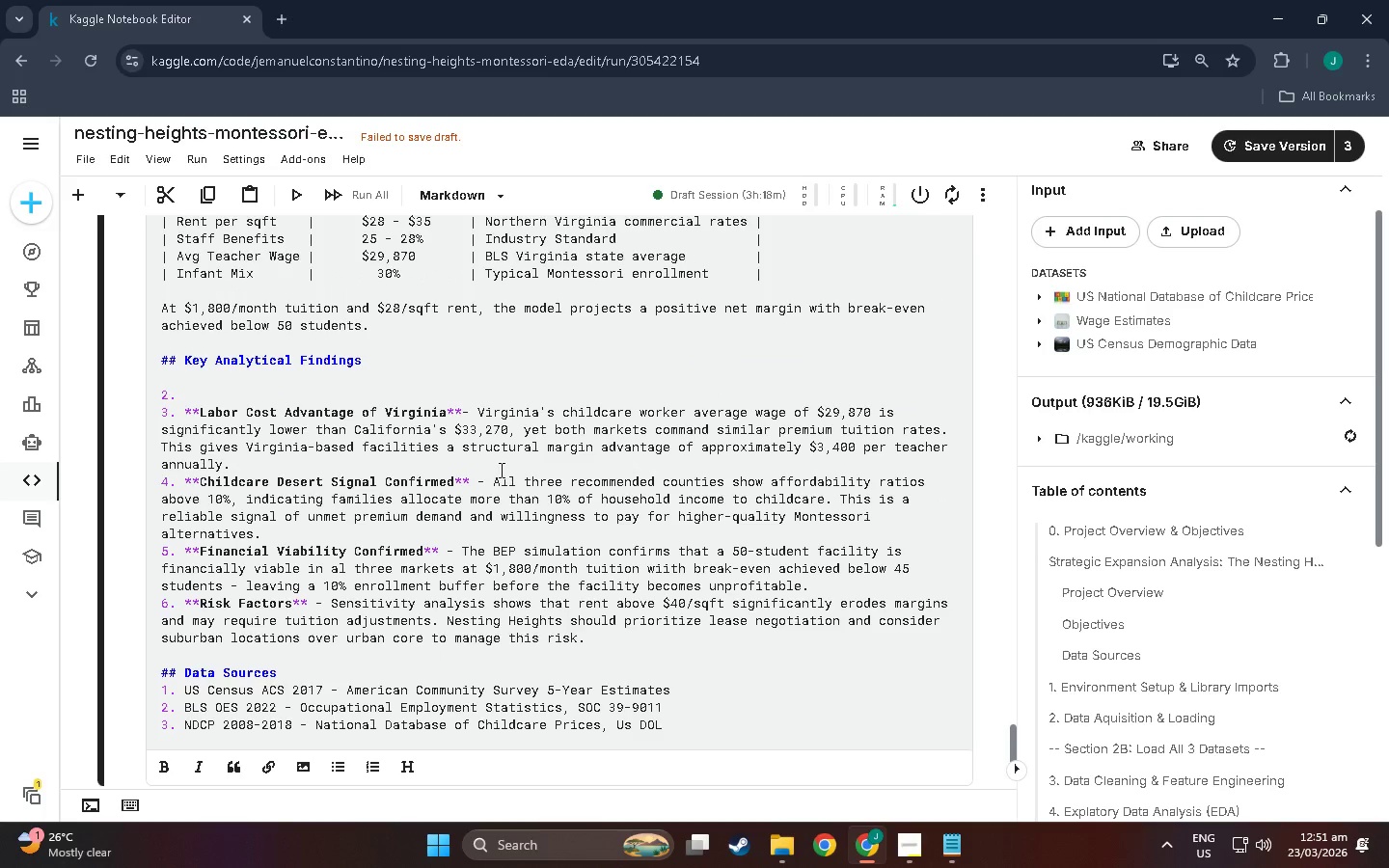 
key(Control+X)
 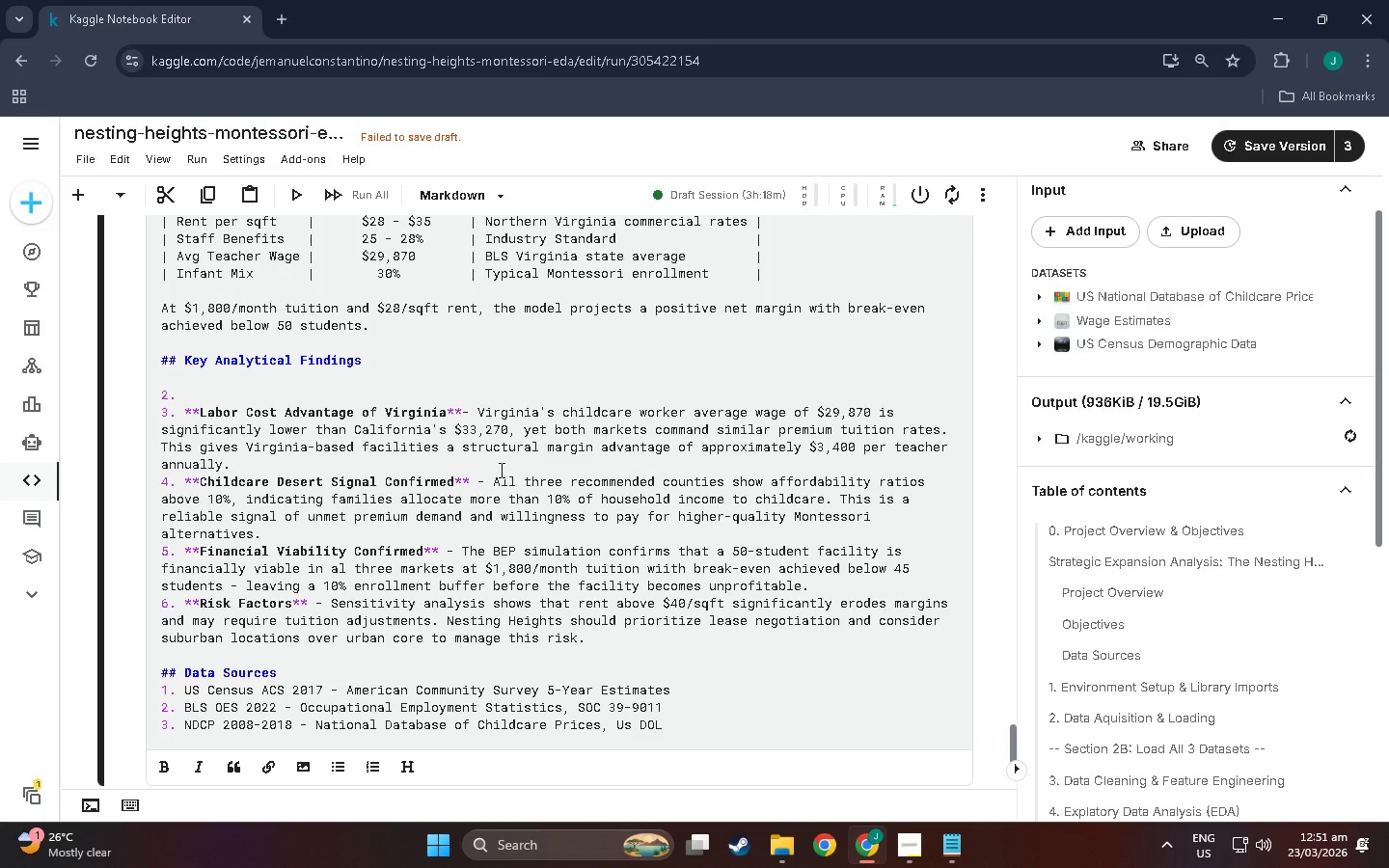 
key(Control+Z)
 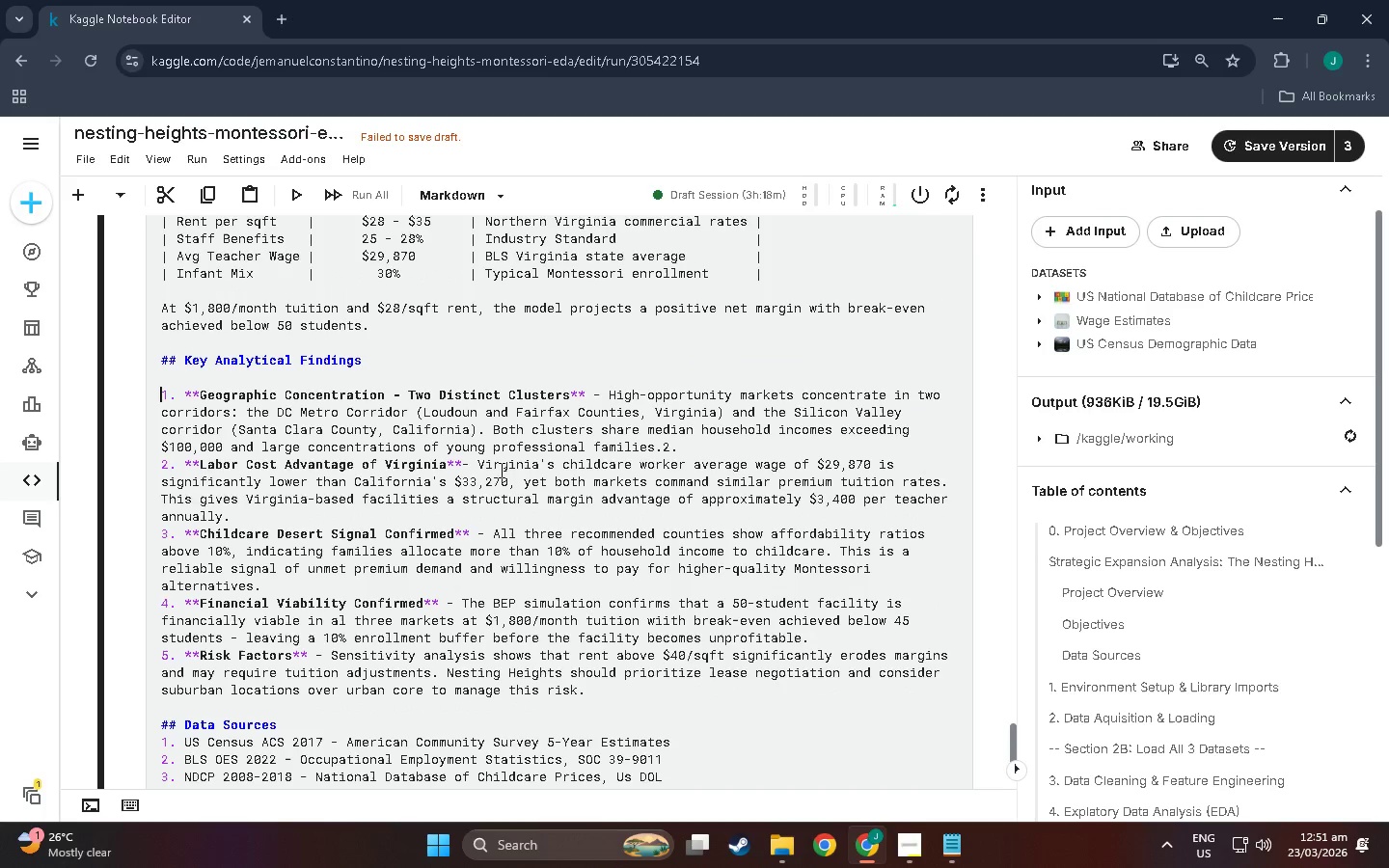 
key(Control+Z)
 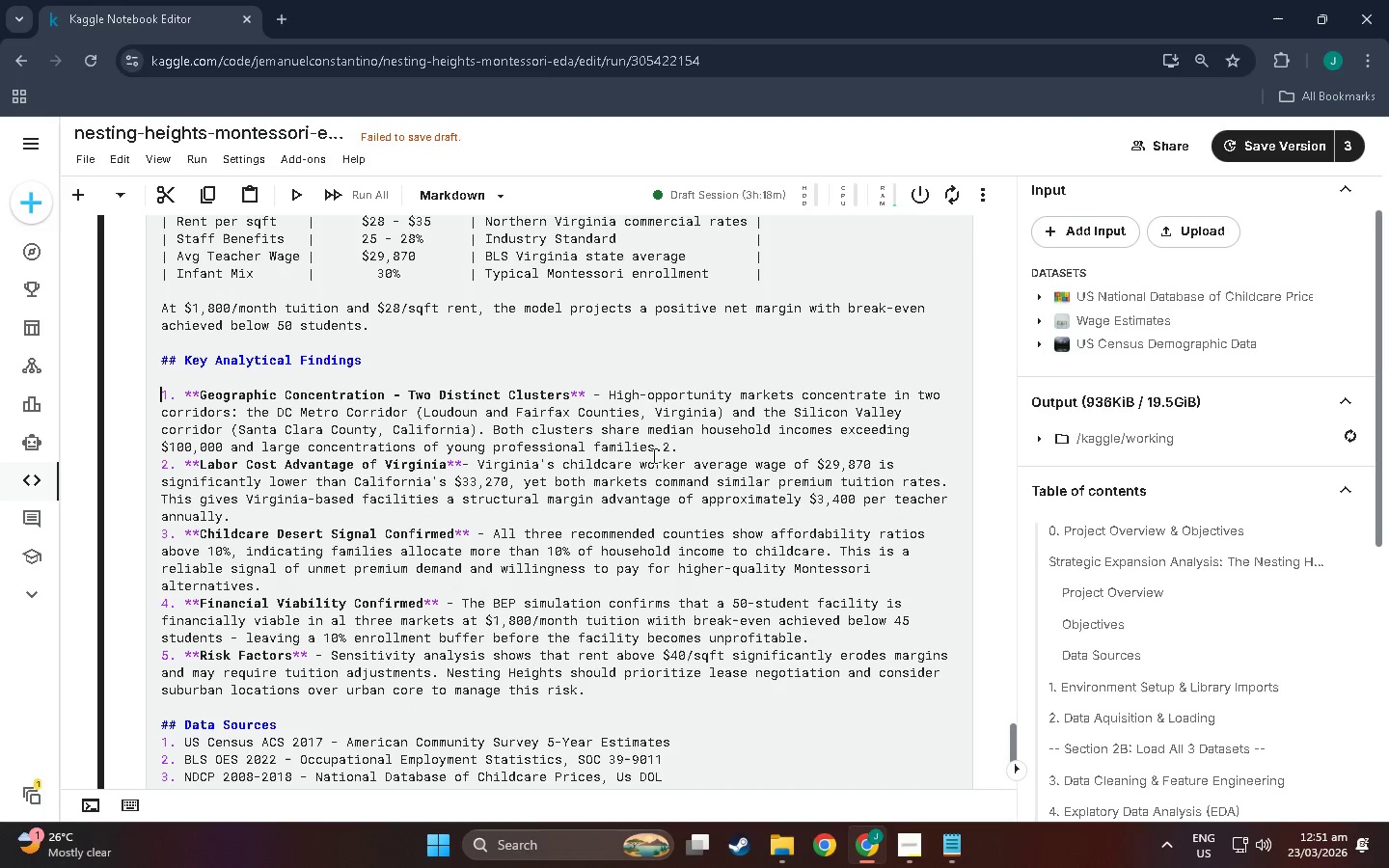 
left_click([694, 444])
 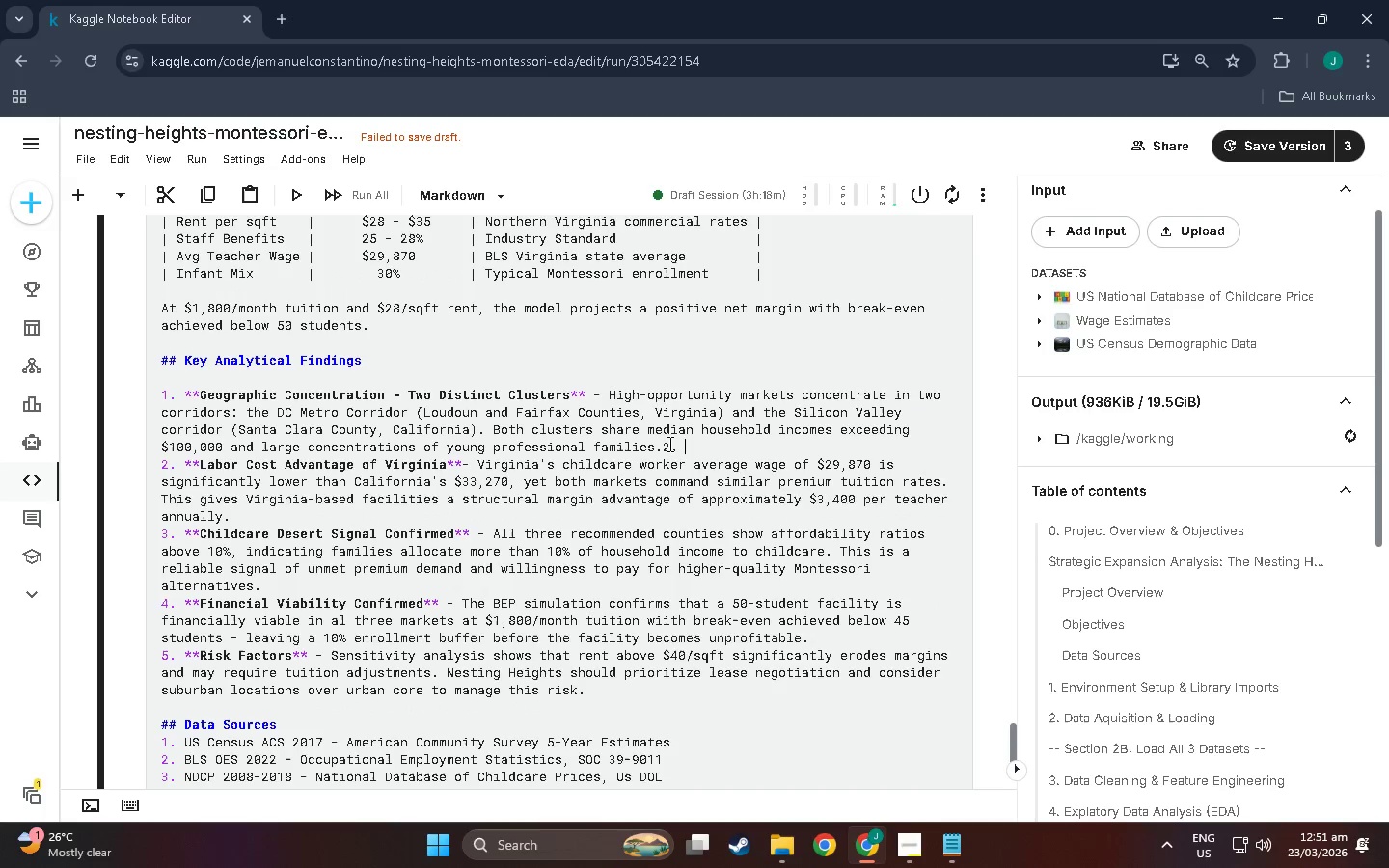 
left_click([675, 446])
 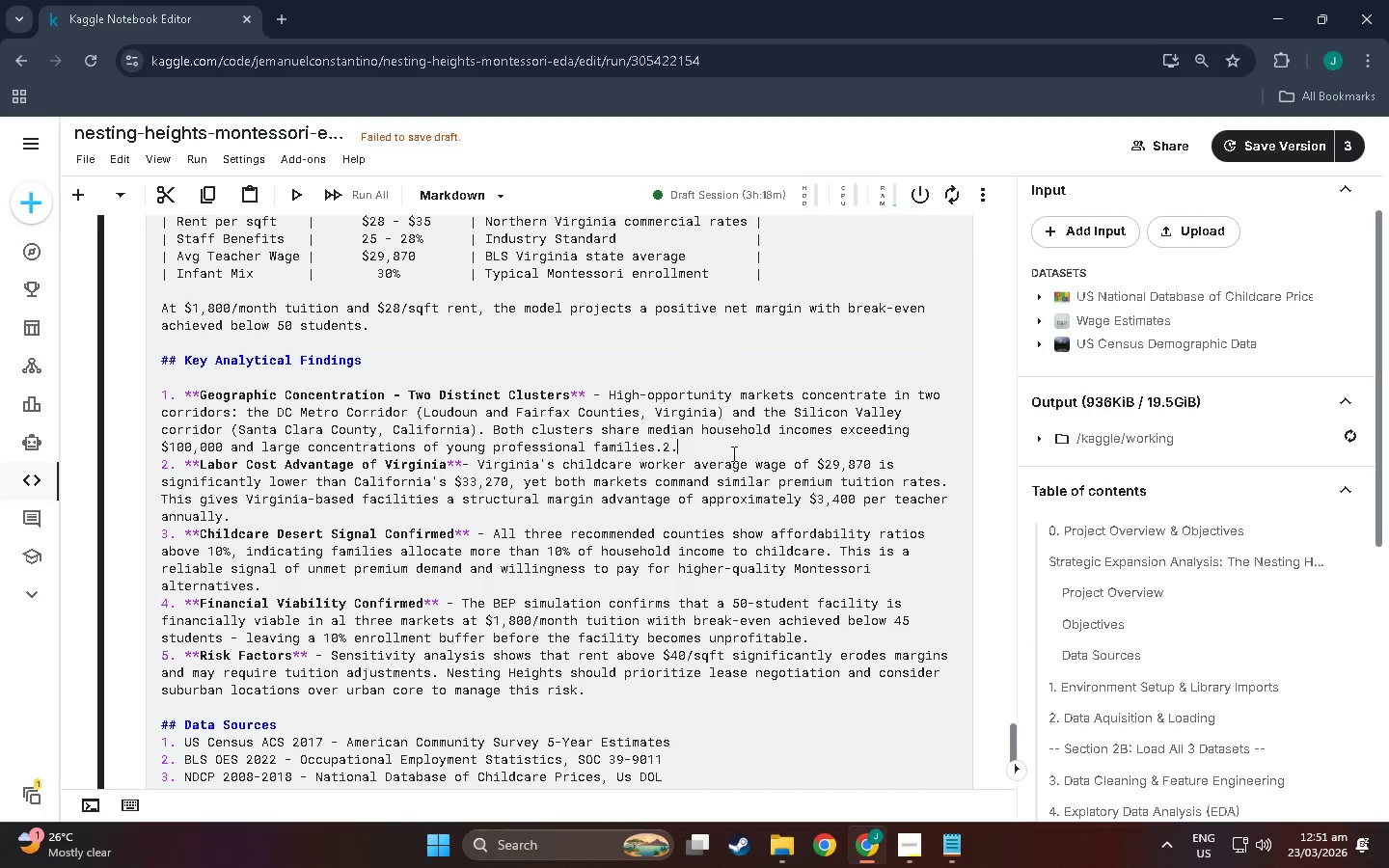 
key(Backspace)
 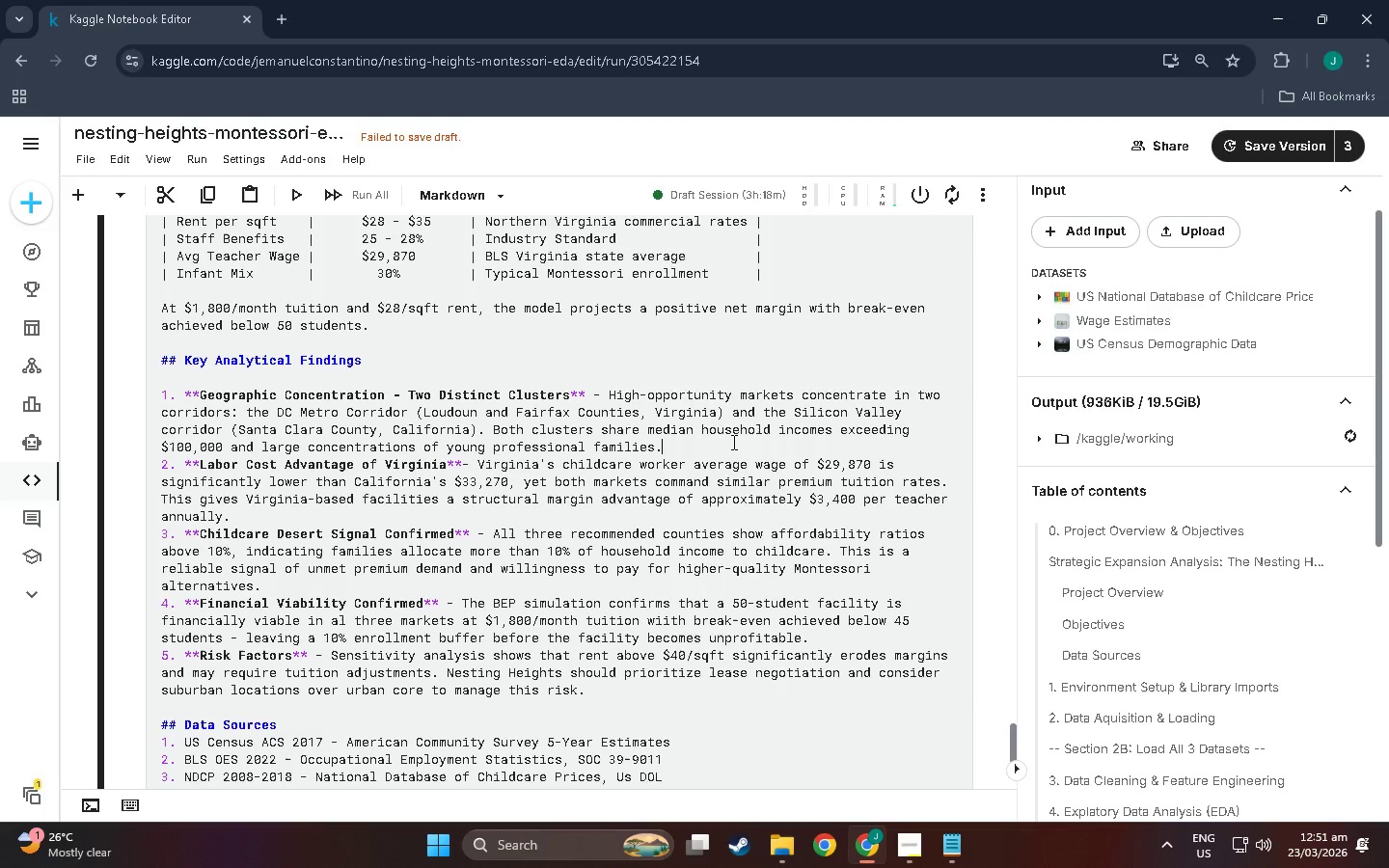 
key(Backspace)
 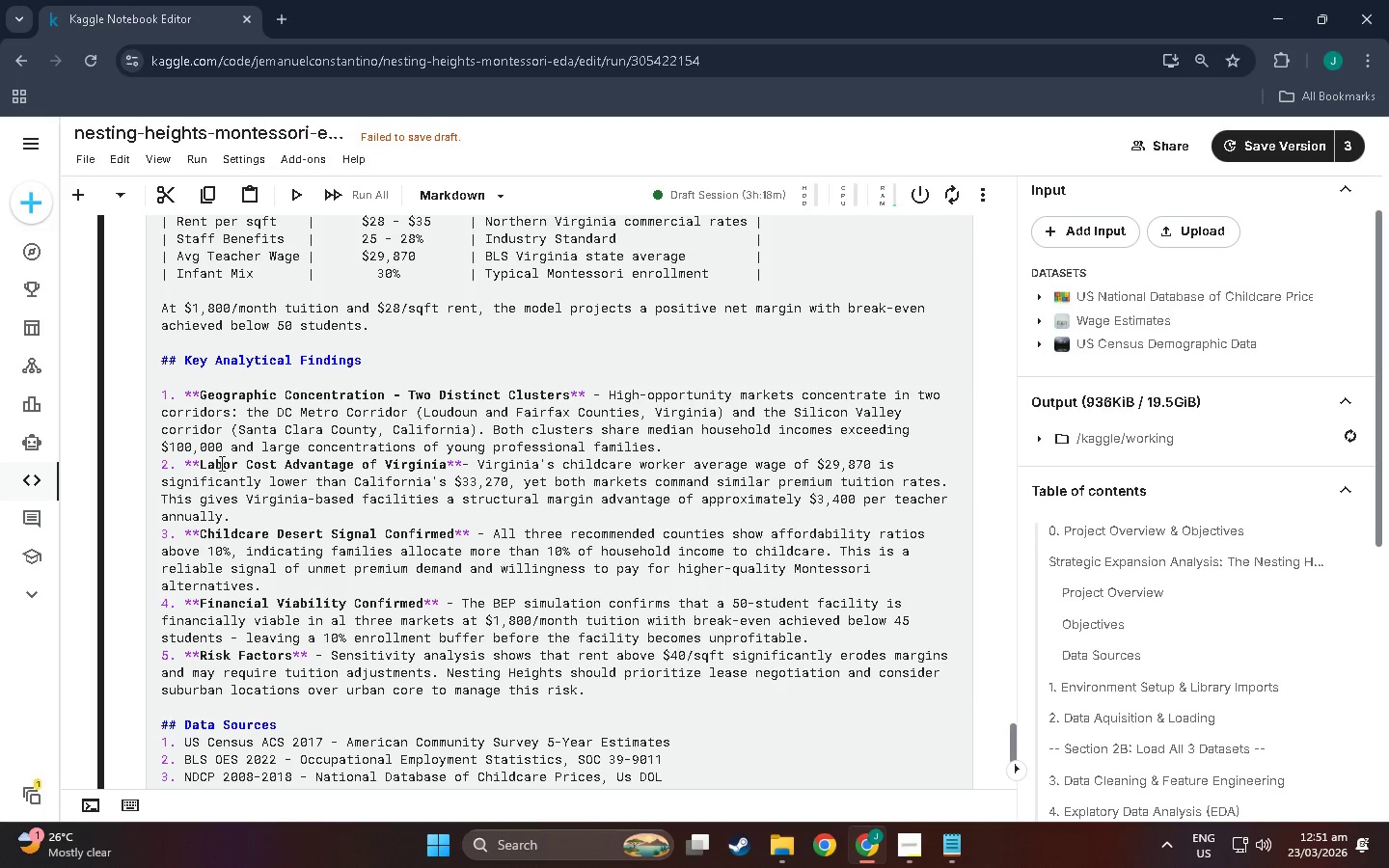 
left_click([289, 453])
 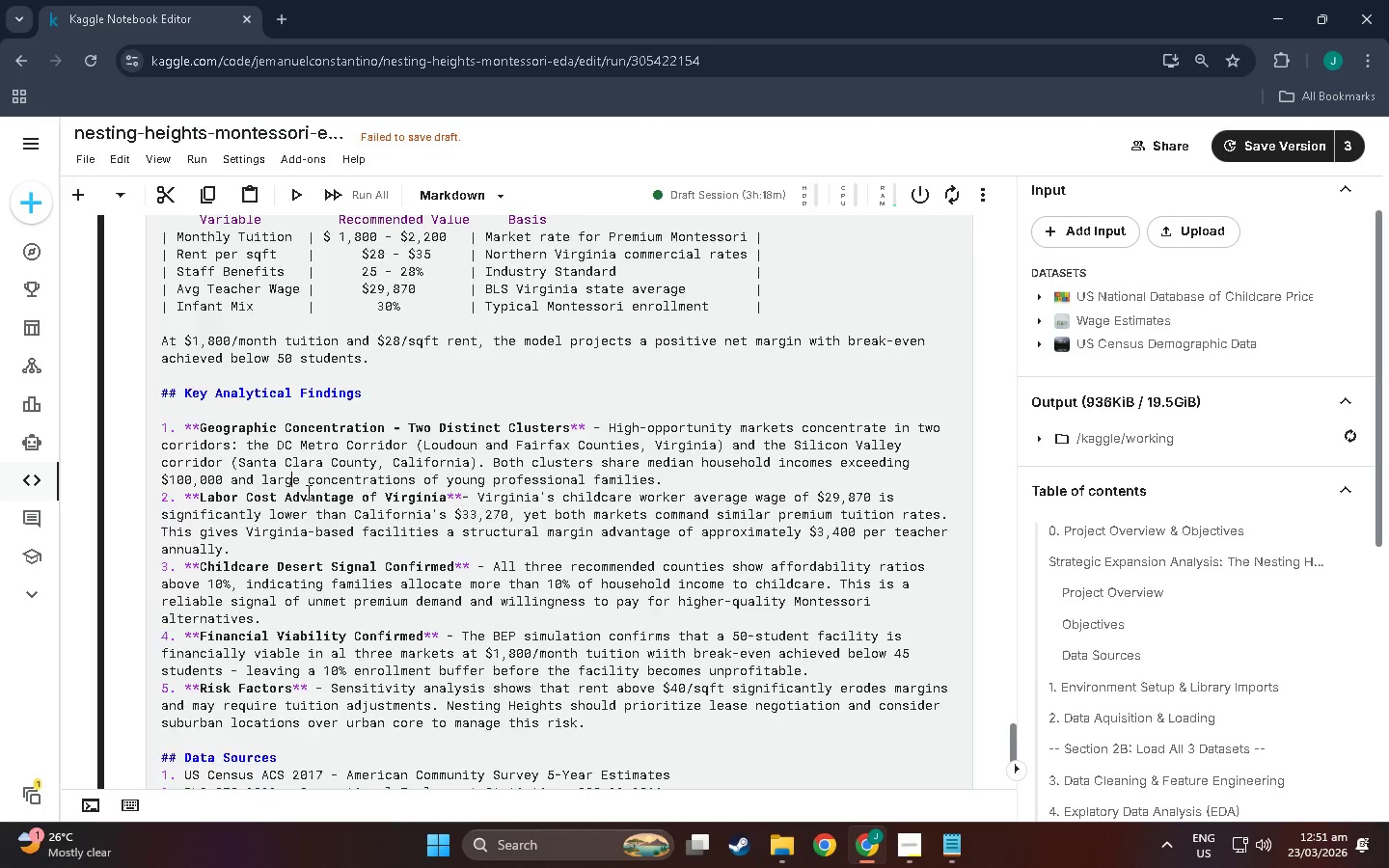 
scroll: coordinate [520, 501], scroll_direction: up, amount: 32.0
 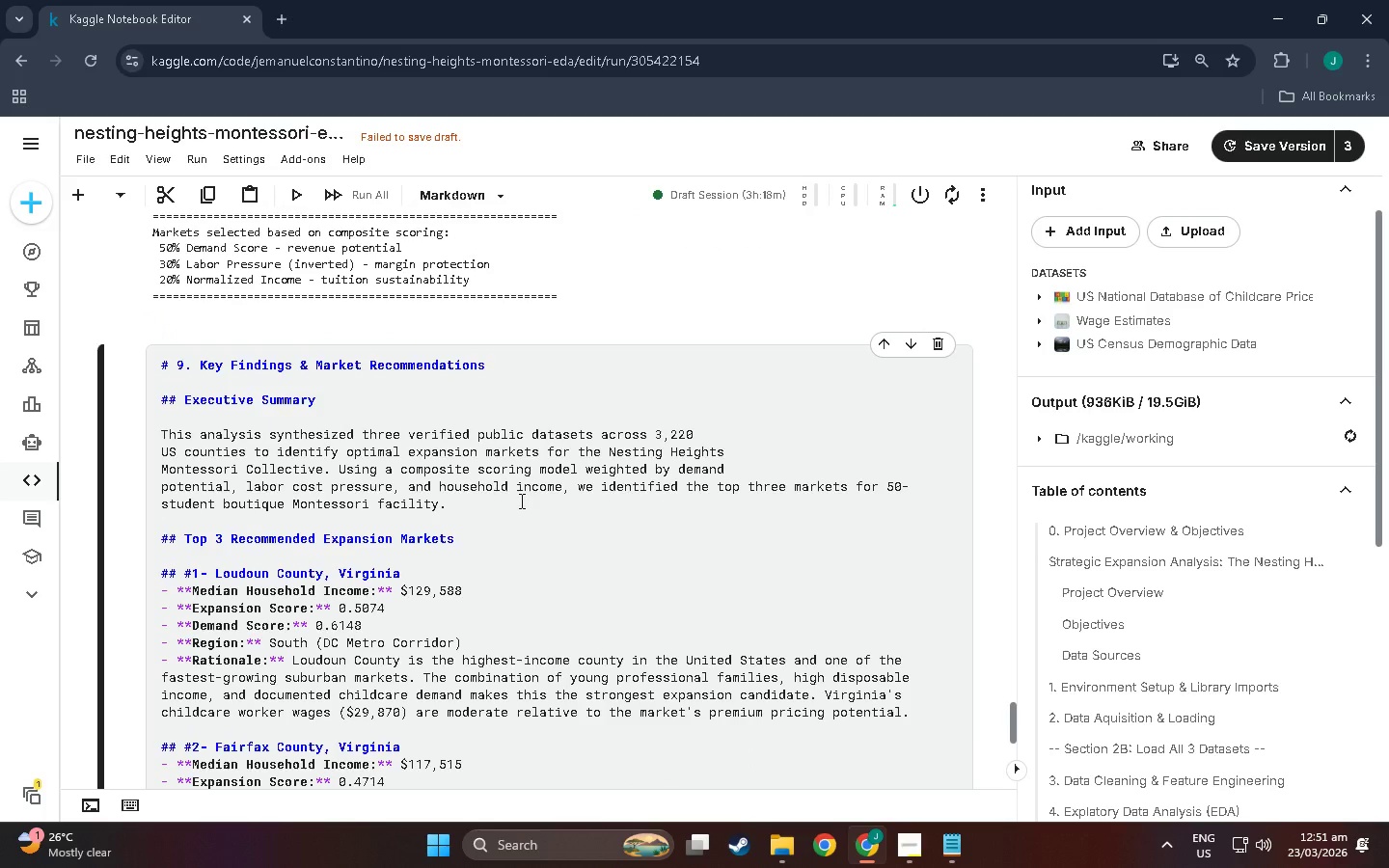 
scroll: coordinate [520, 501], scroll_direction: down, amount: 13.0
 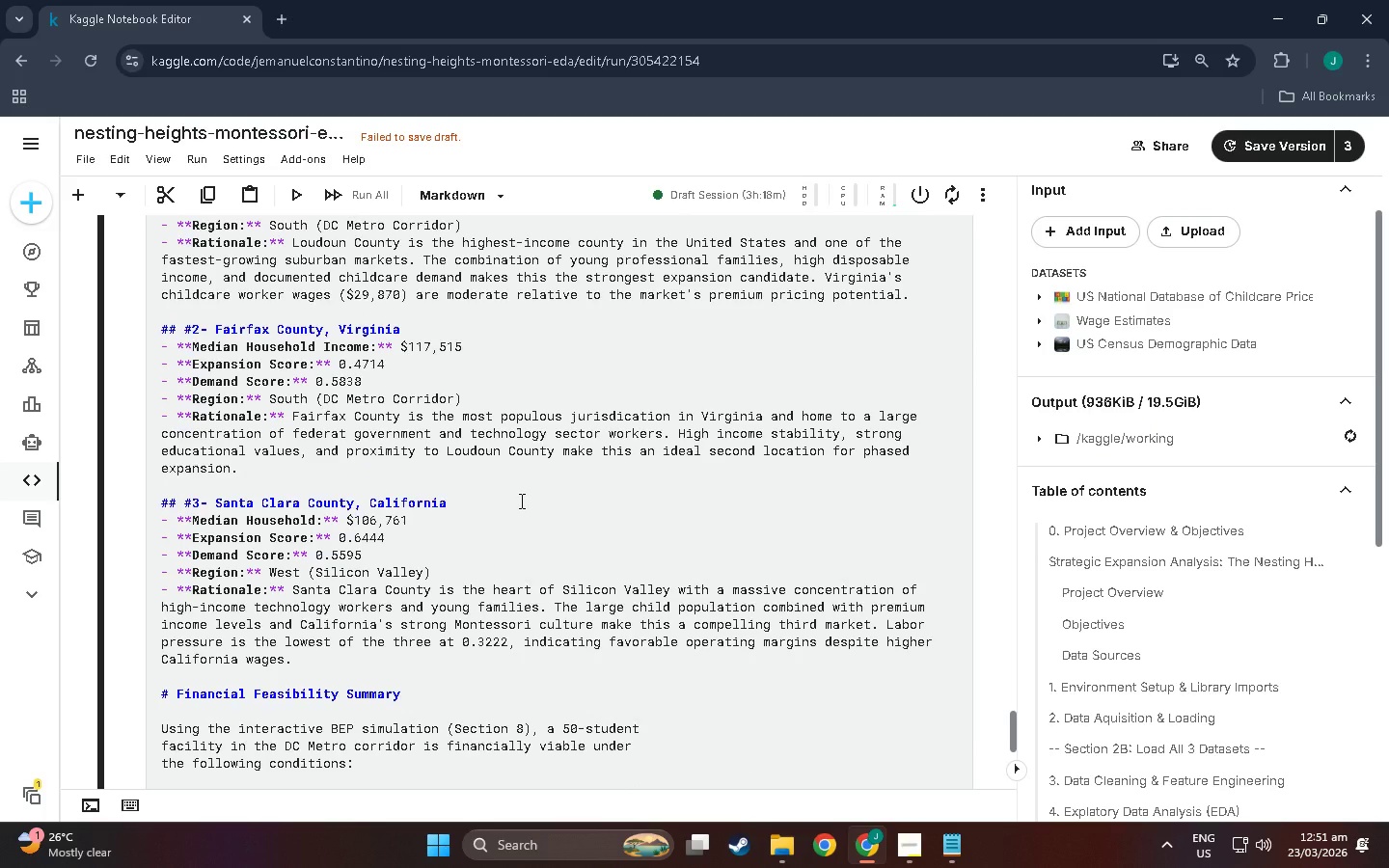 
key(Alt+AltLeft)
 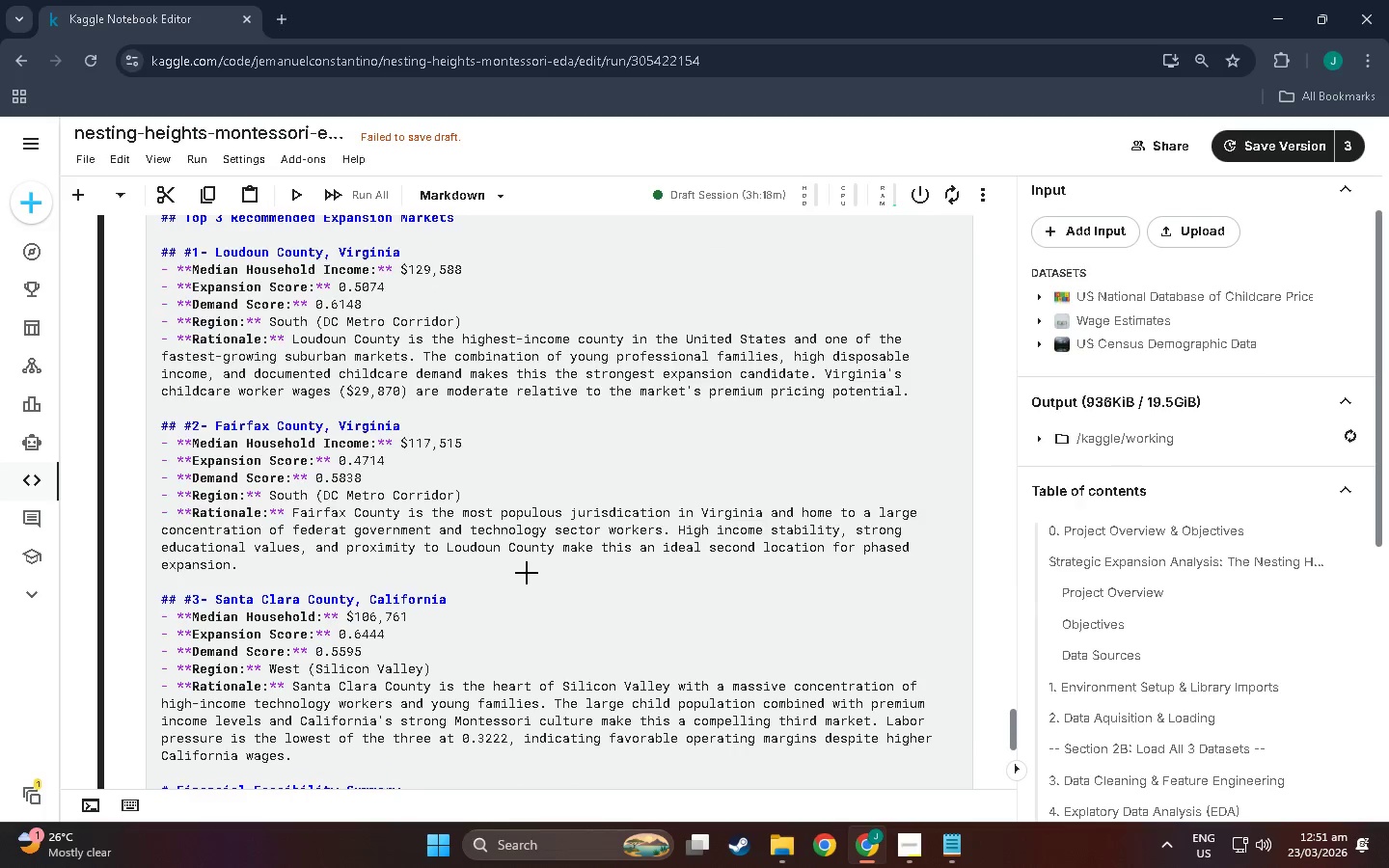 
key(Alt+Tab)
 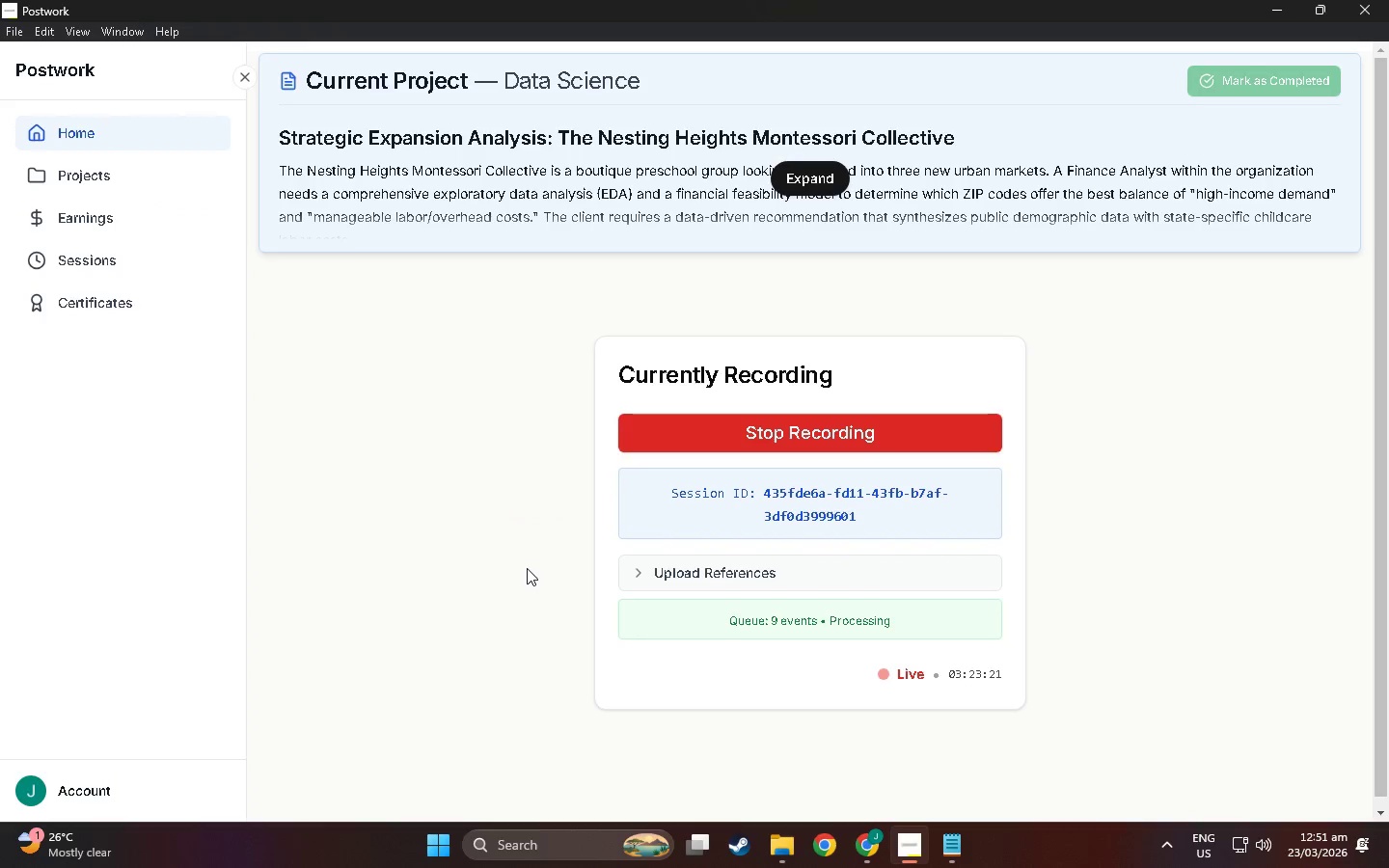 
scroll: coordinate [520, 501], scroll_direction: up, amount: 3.0